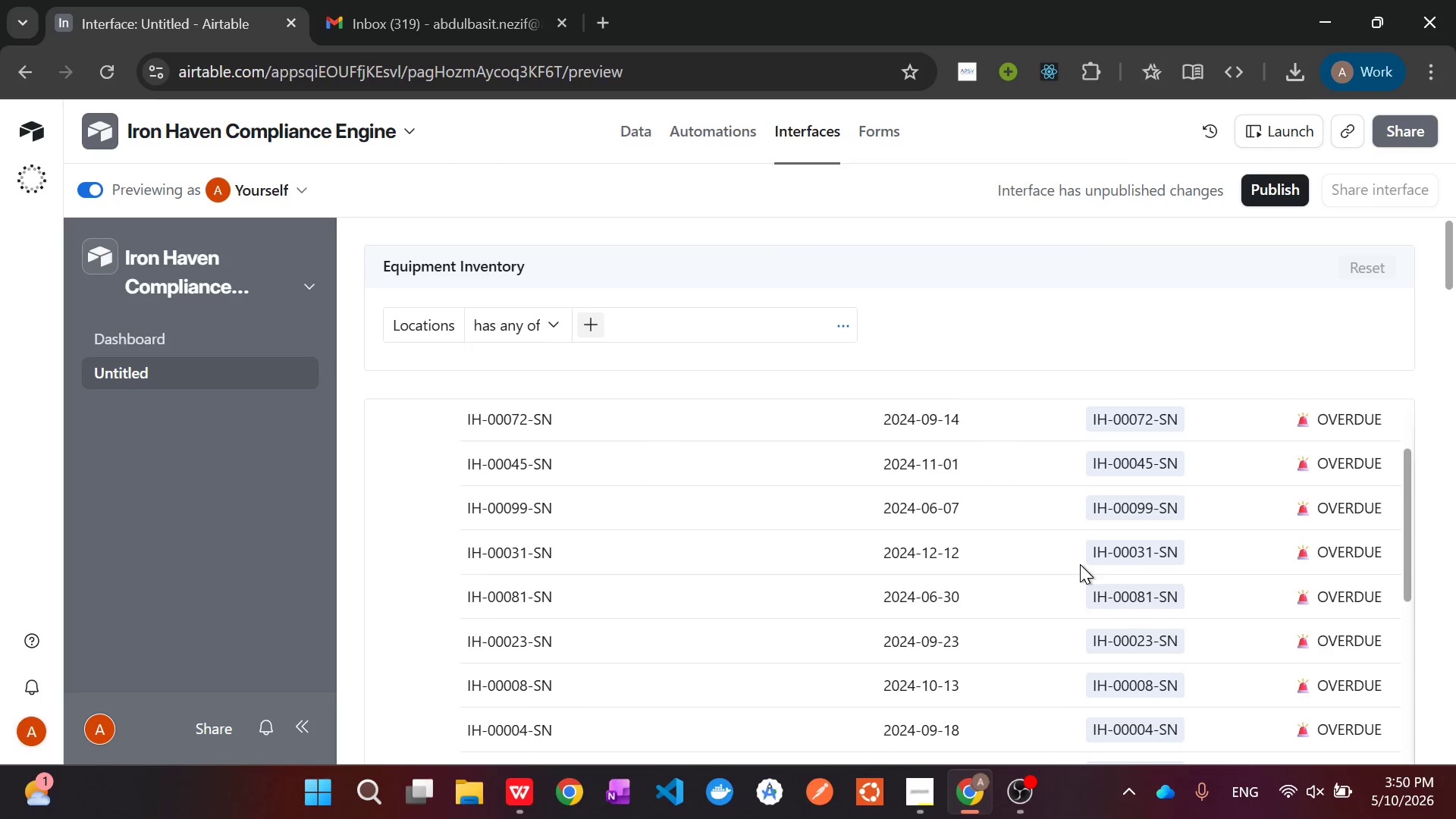 
scroll: coordinate [1080, 564], scroll_direction: up, amount: 4.0
 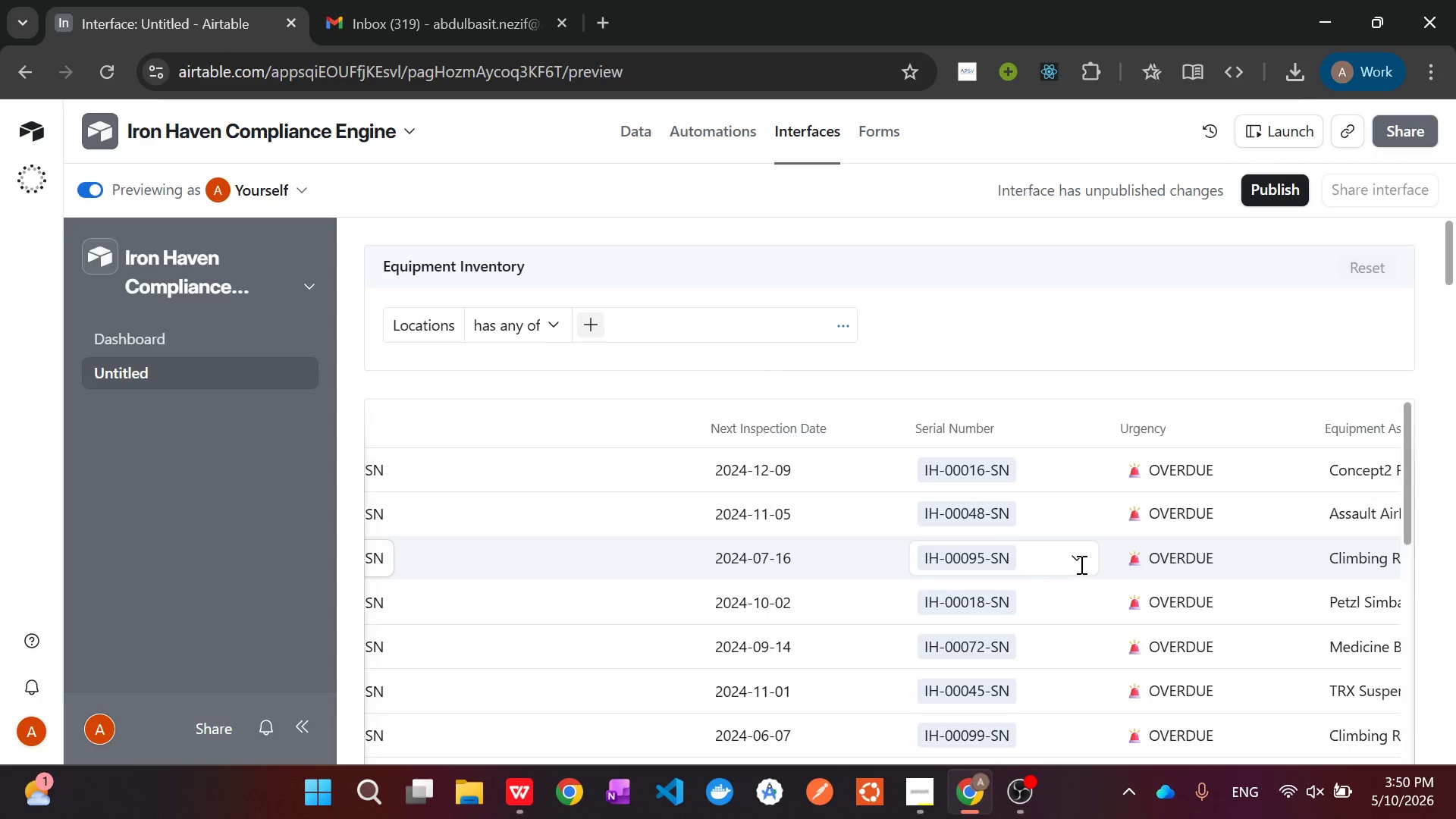 
wait(6.27)
 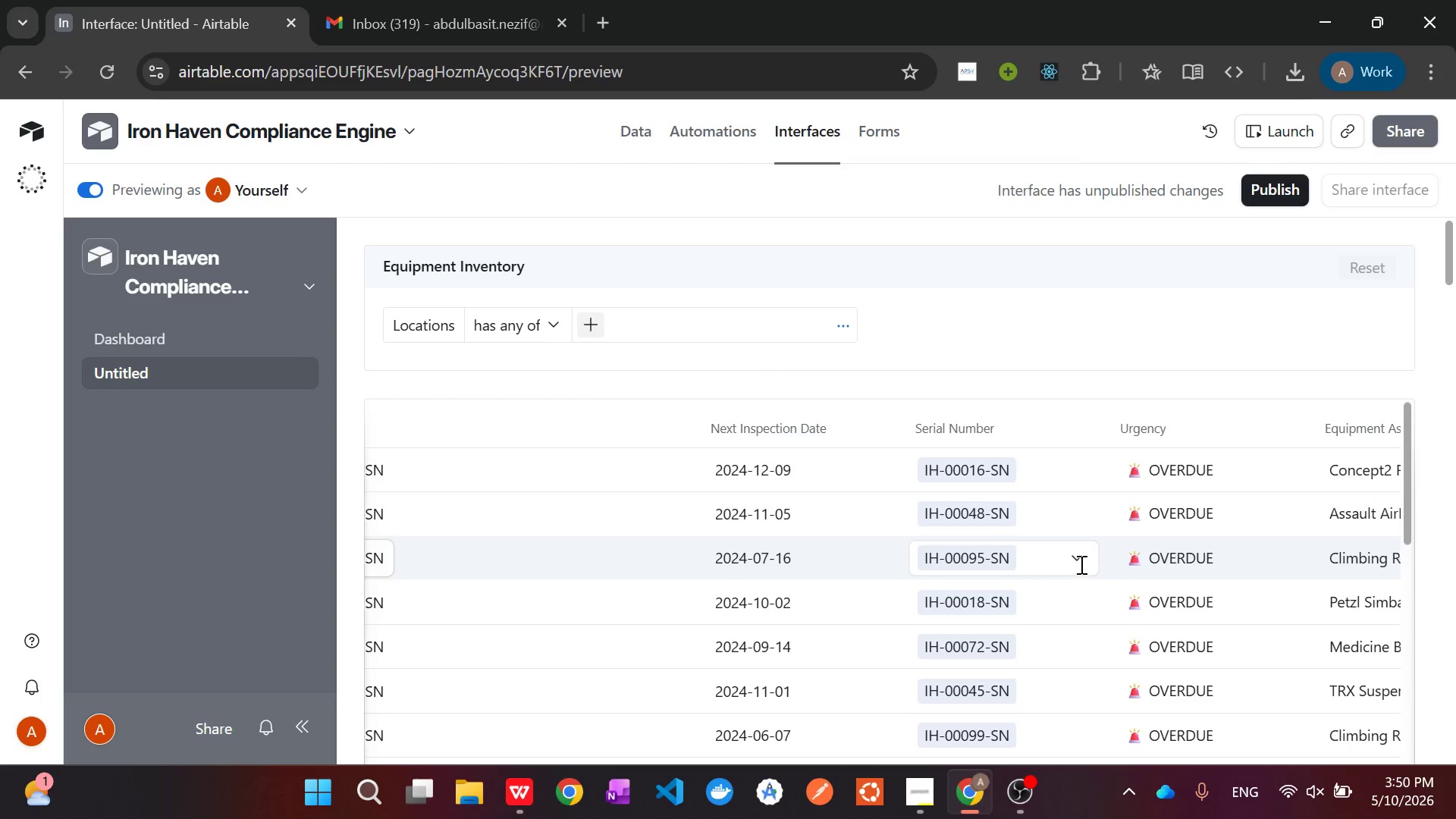 
left_click([588, 323])
 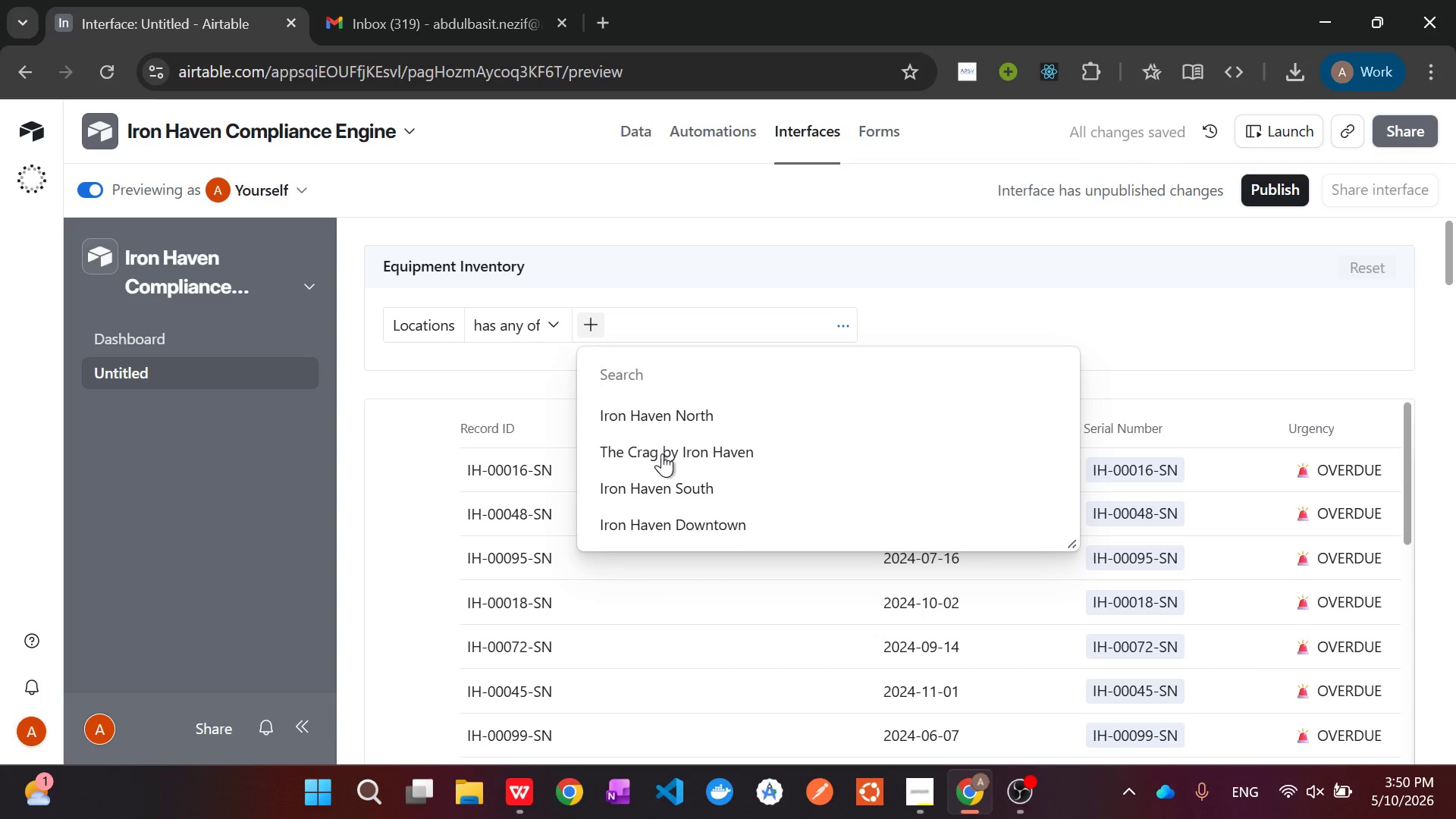 
left_click([649, 414])
 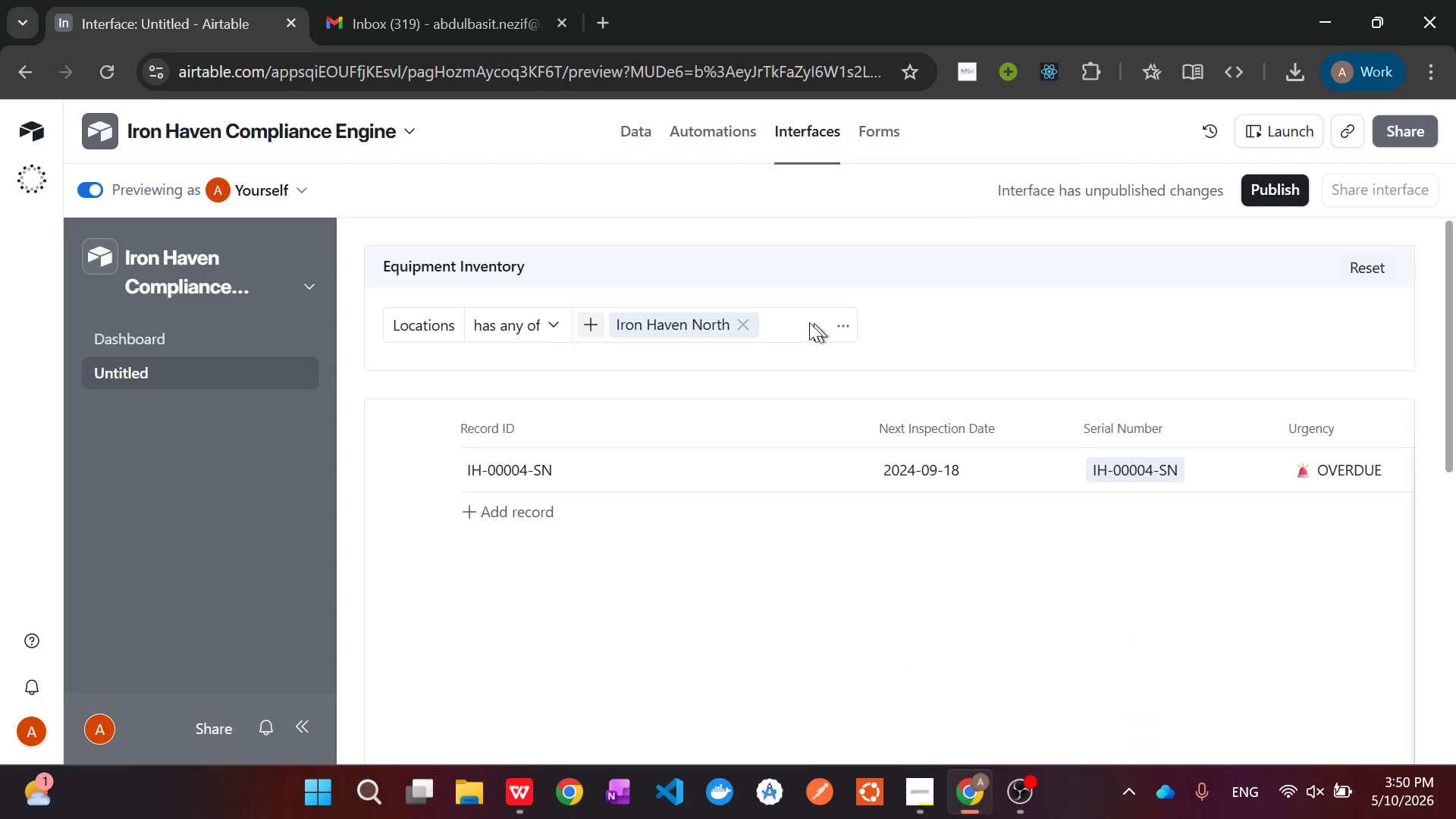 
wait(7.41)
 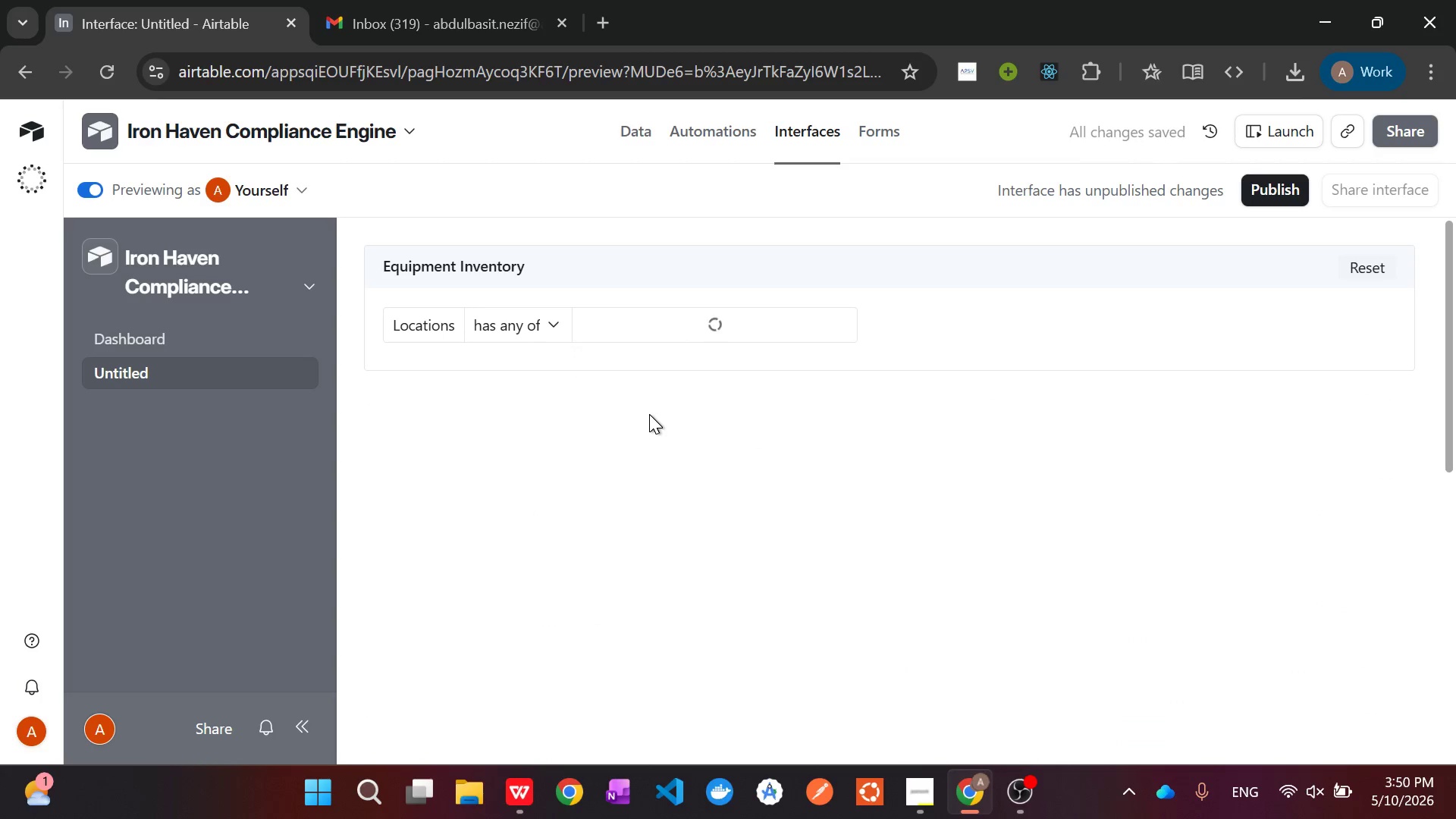 
left_click([748, 321])
 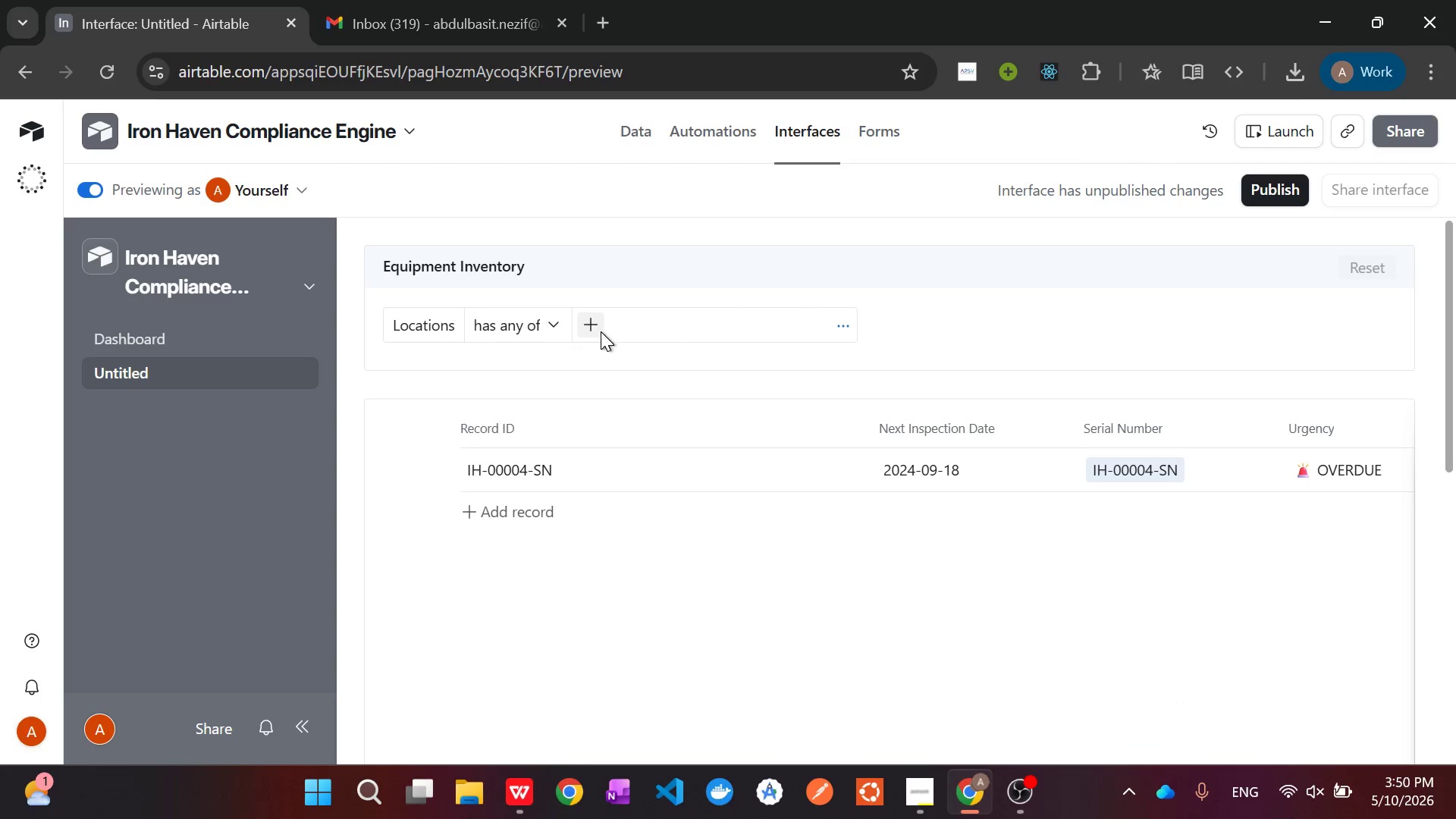 
left_click([600, 331])
 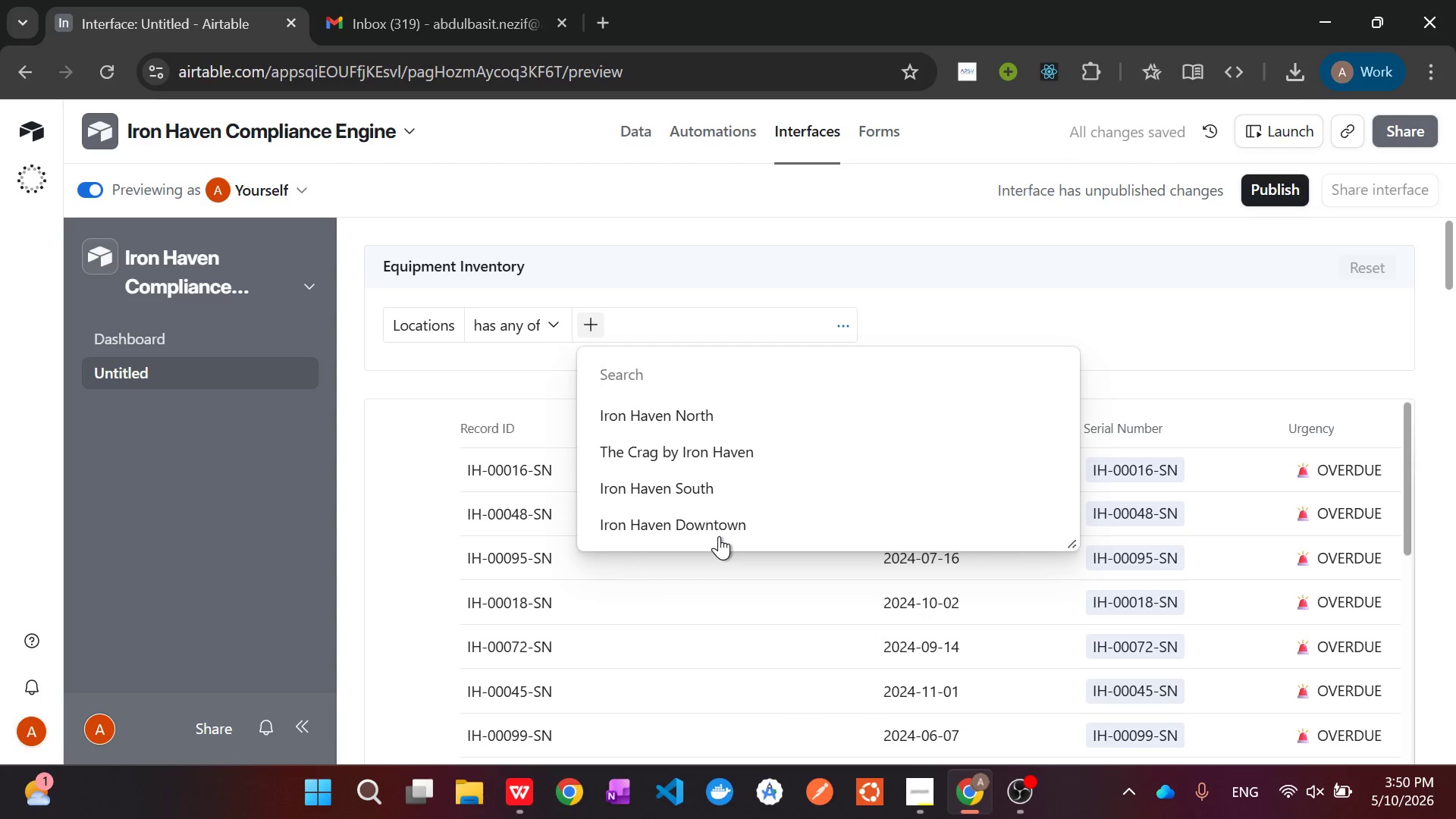 
left_click([717, 522])
 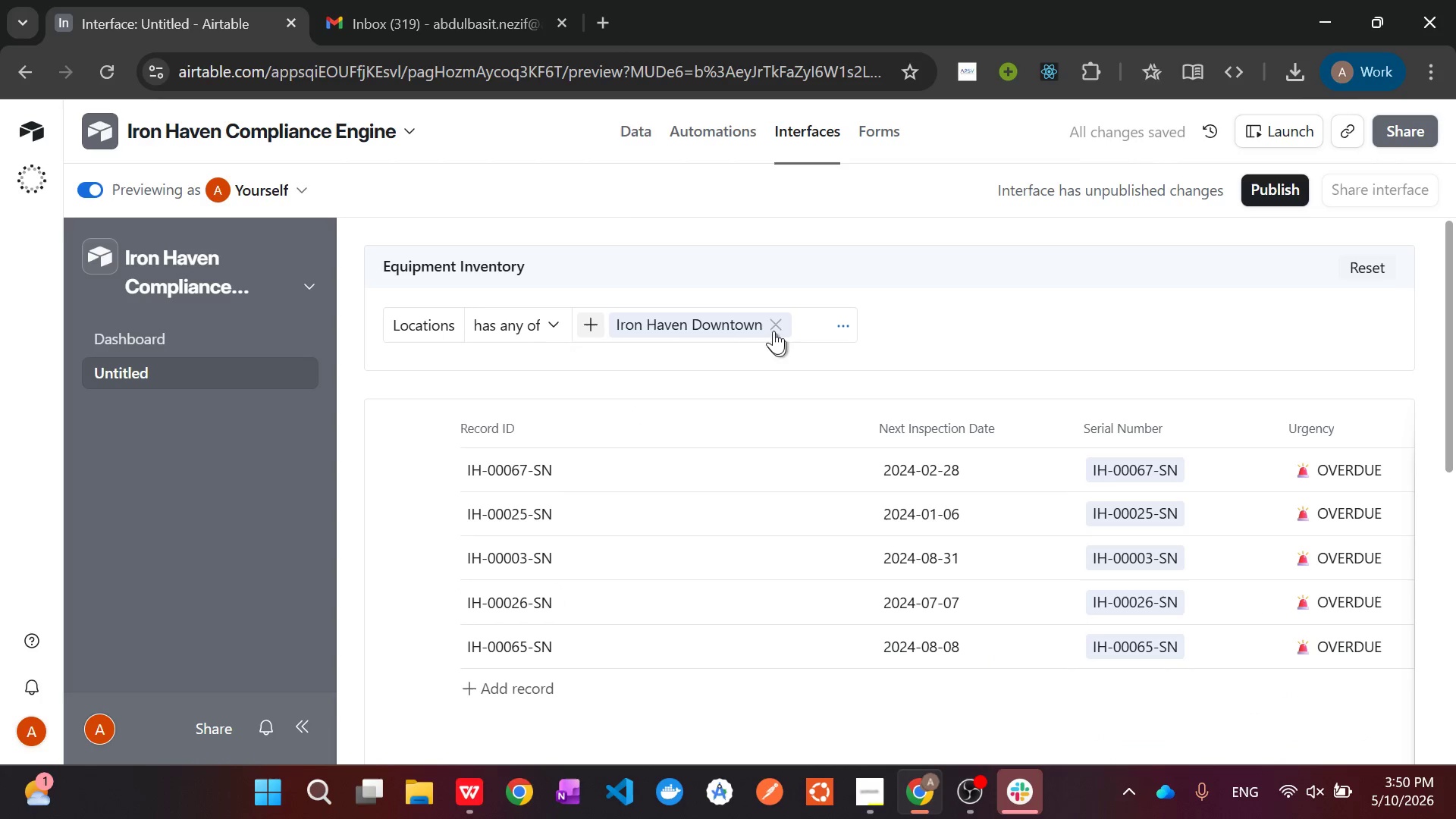 
left_click([592, 326])
 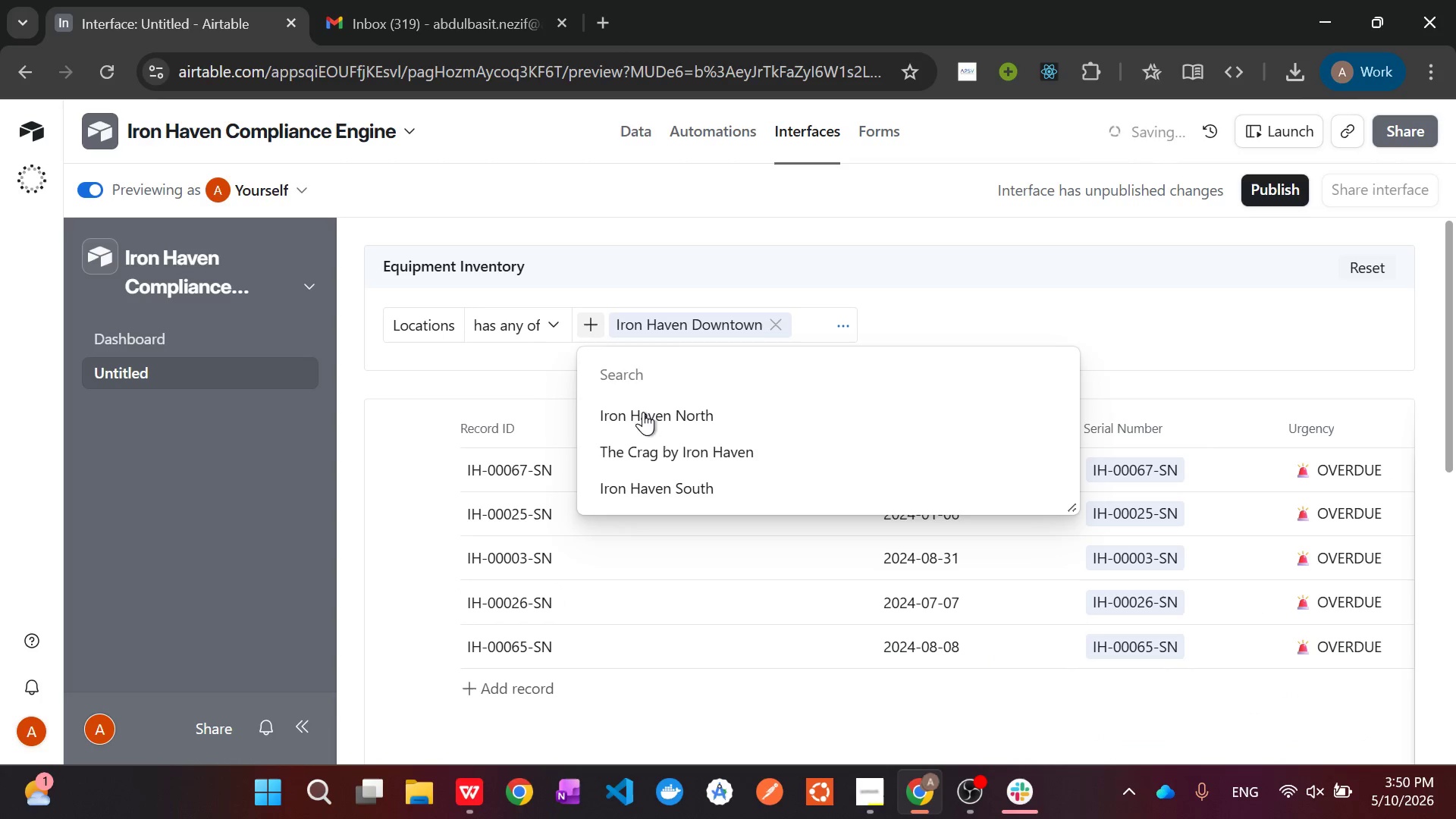 
left_click([649, 421])
 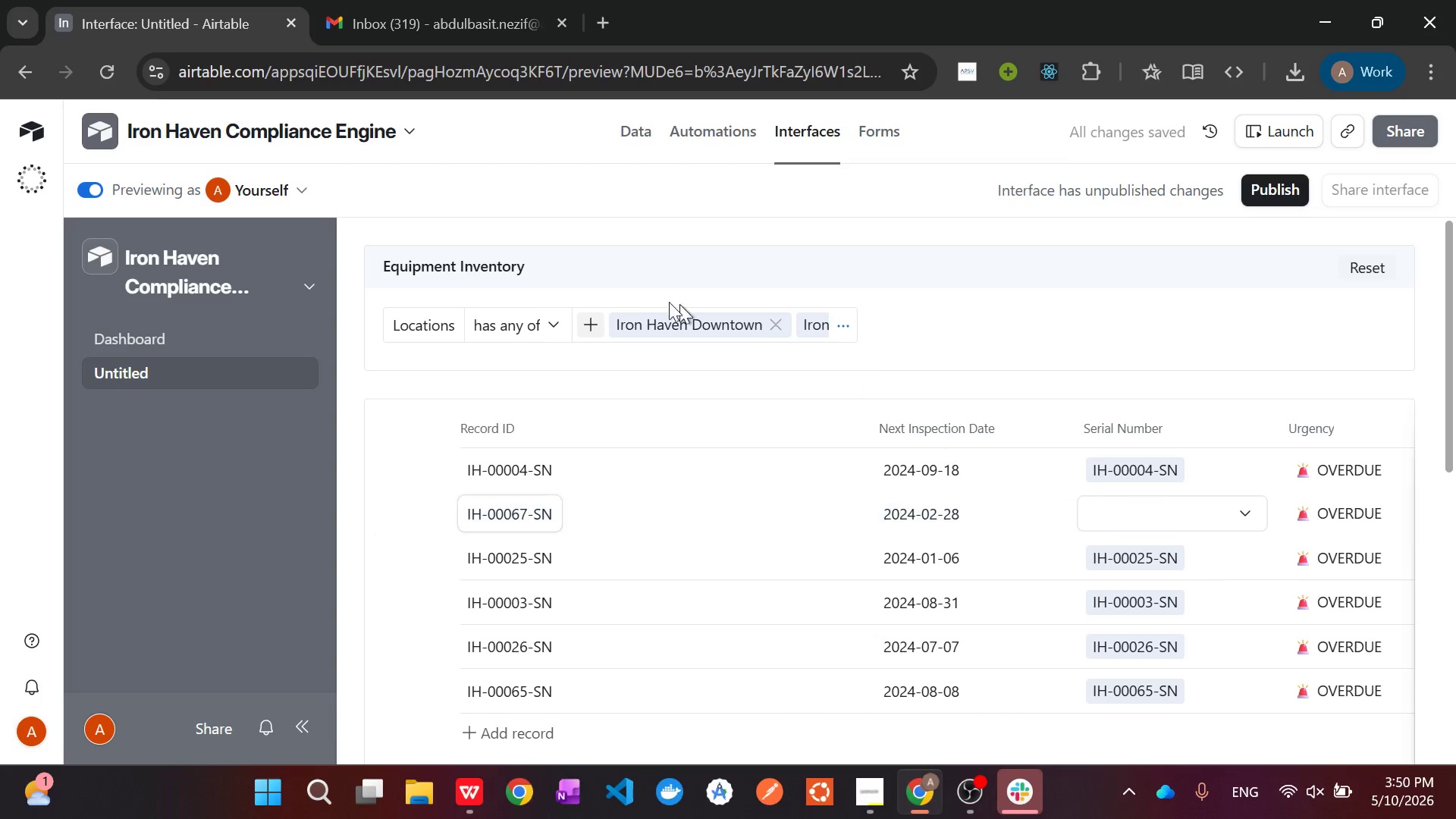 
left_click([703, 130])
 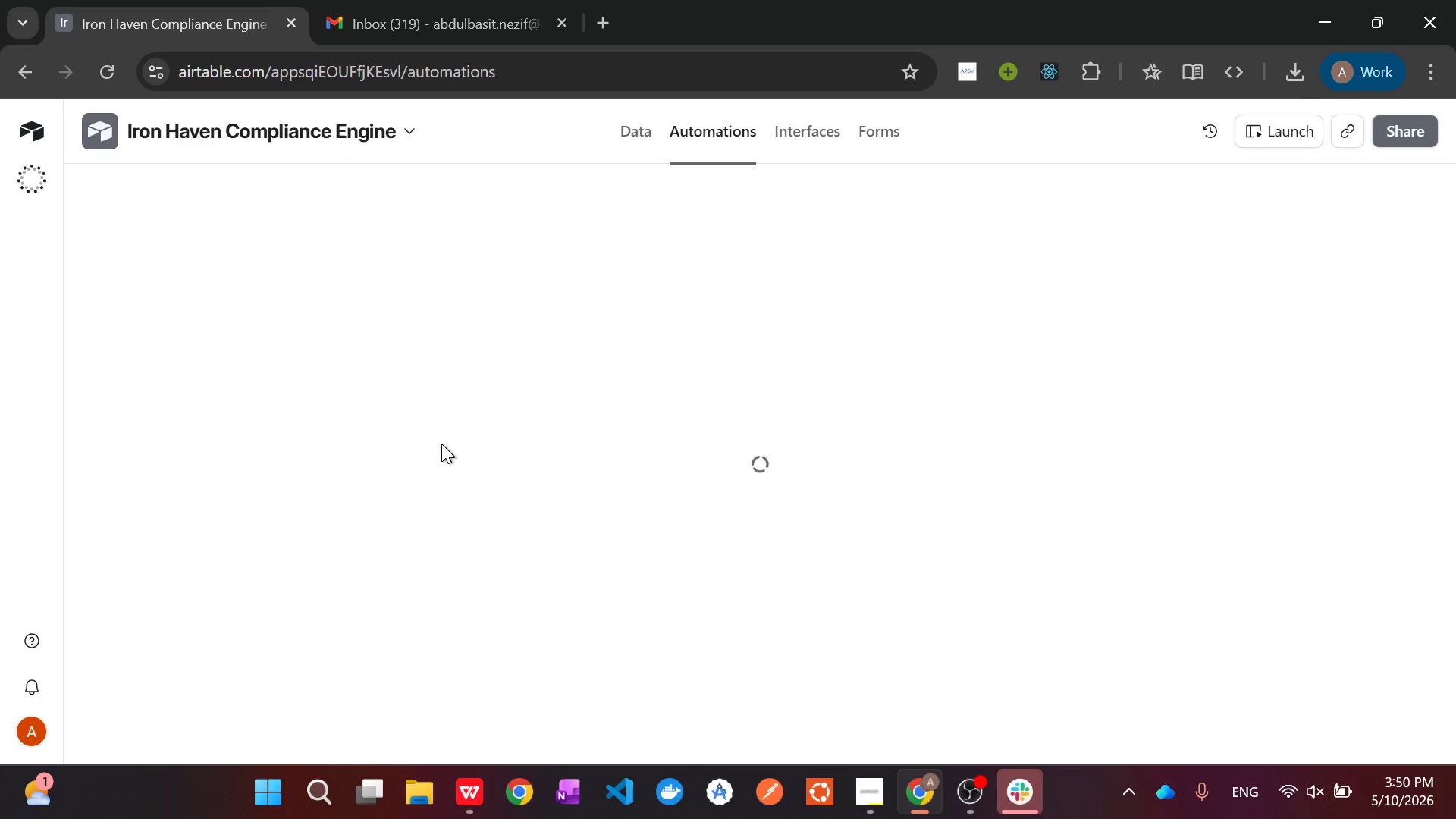 
mouse_move([623, 472])
 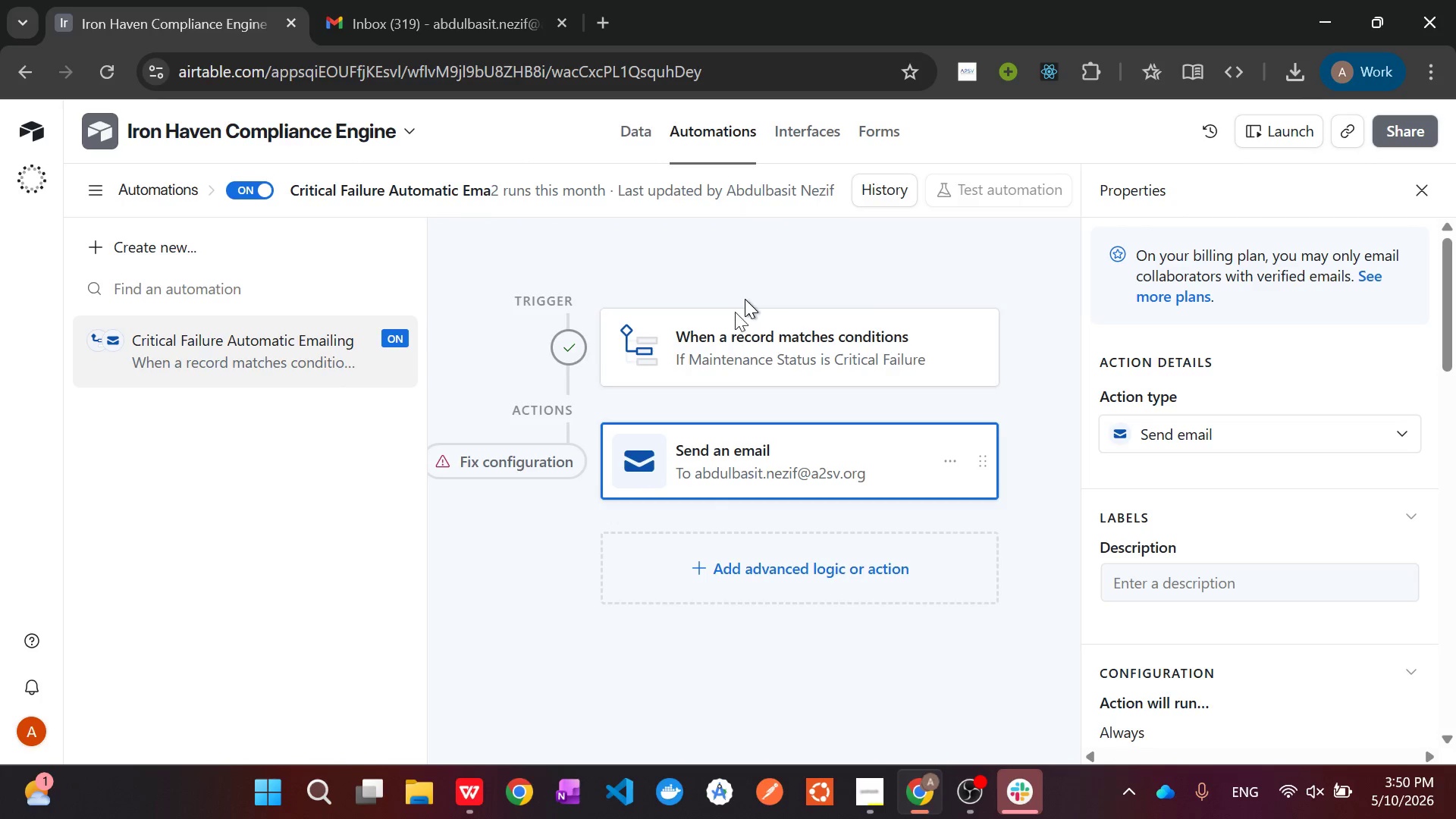 
double_click([774, 337])
 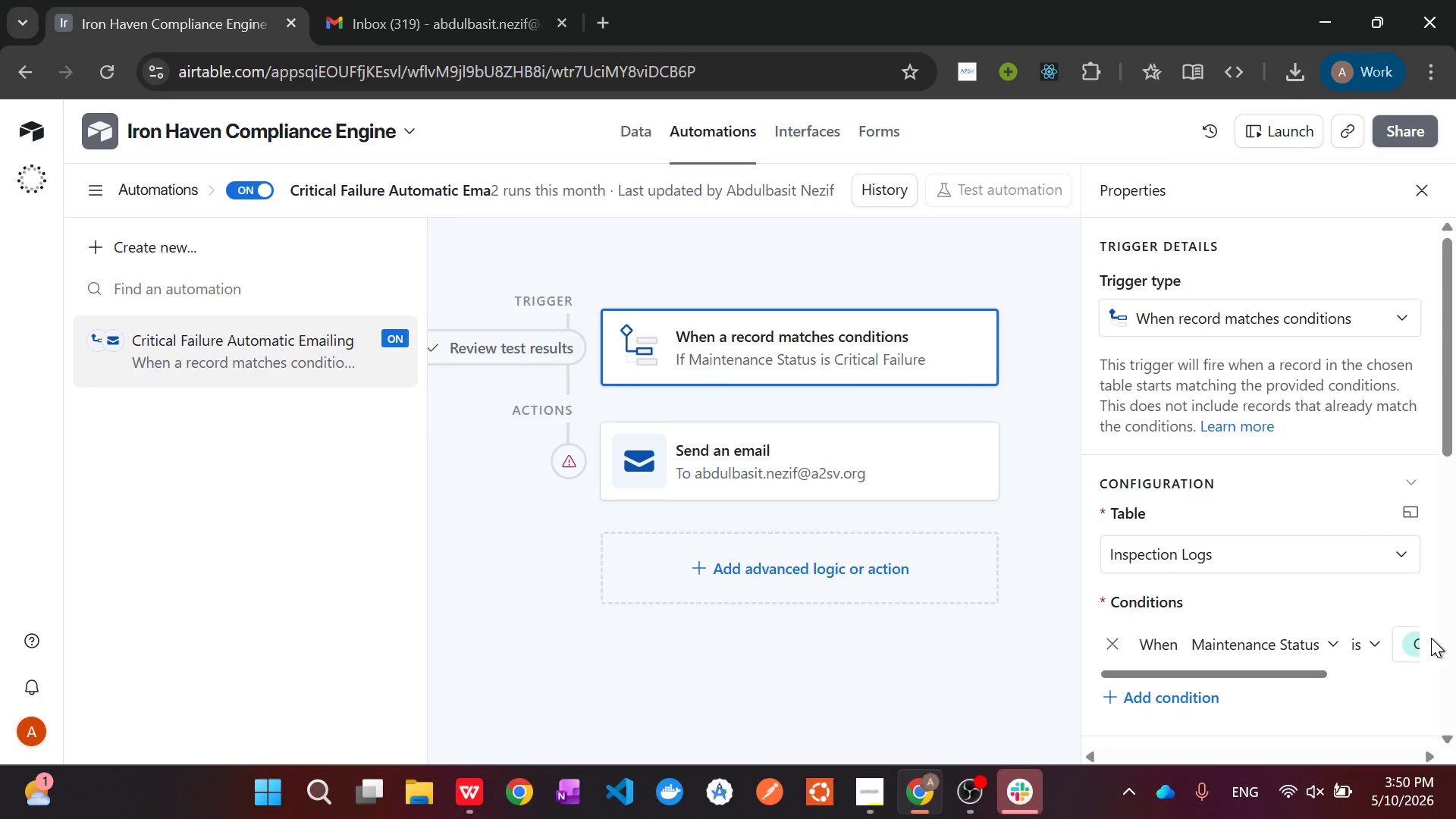 
wait(8.51)
 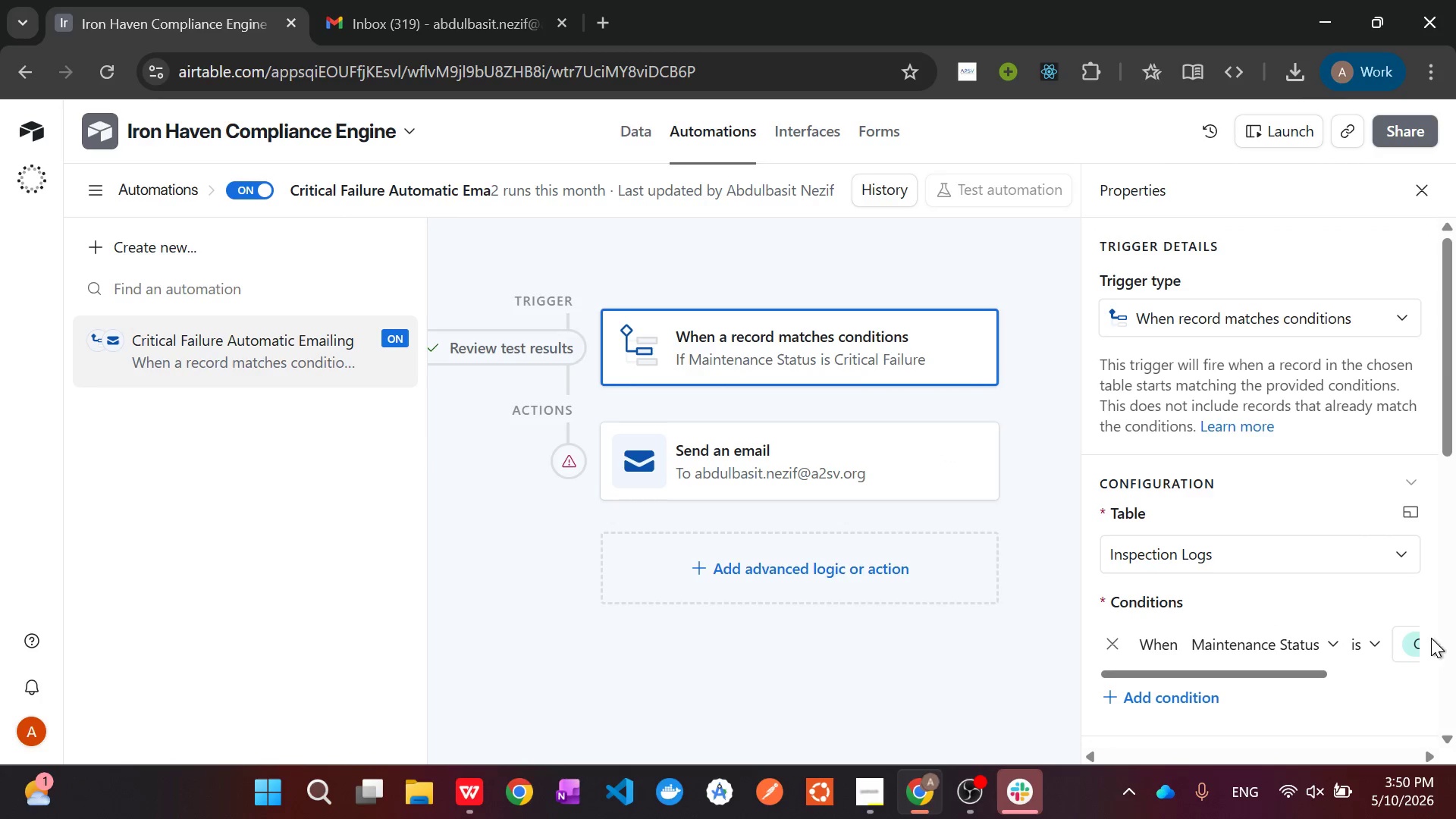 
scroll: coordinate [1281, 636], scroll_direction: down, amount: 2.0
 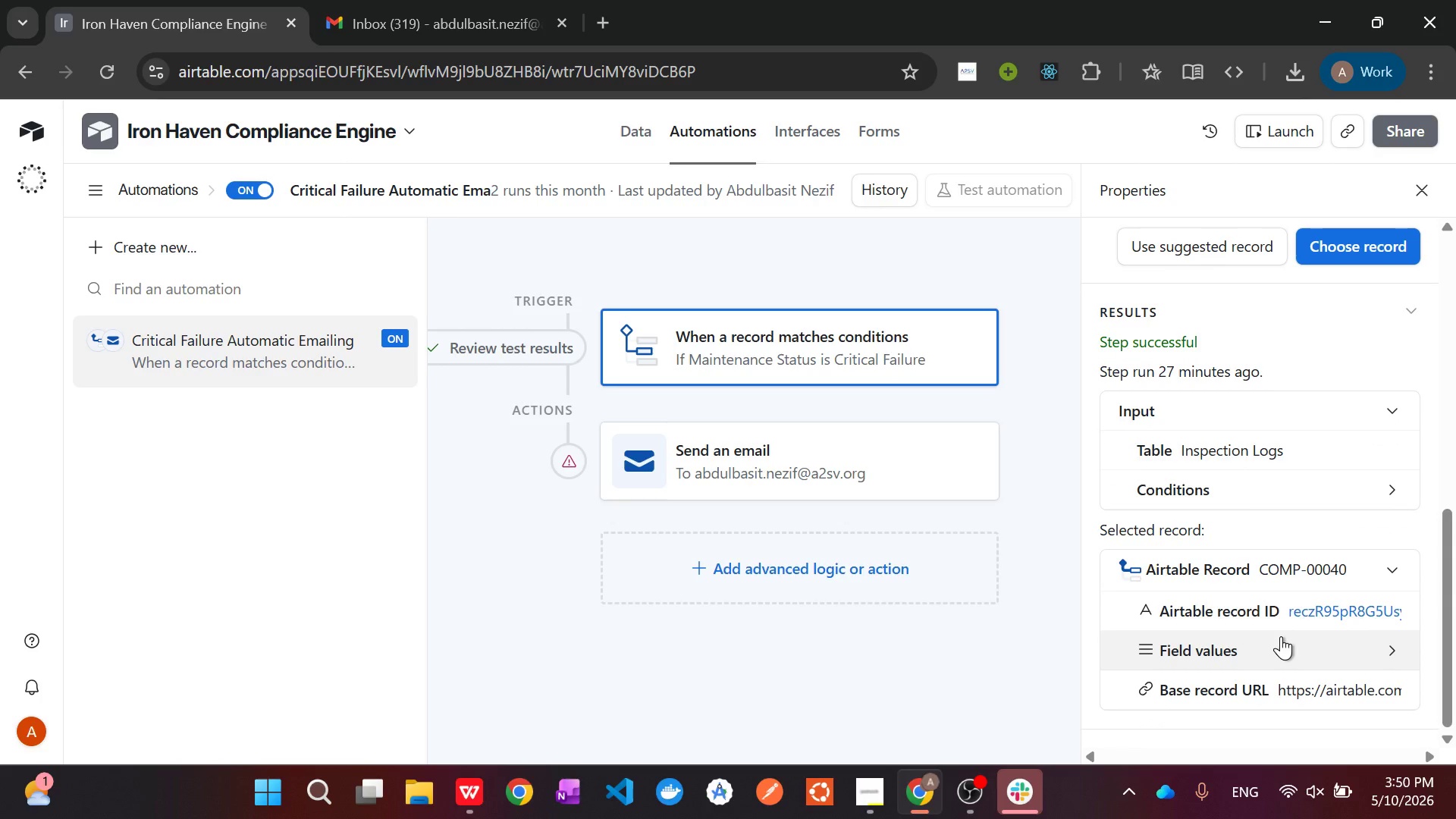 
scroll: coordinate [1281, 636], scroll_direction: up, amount: 6.0
 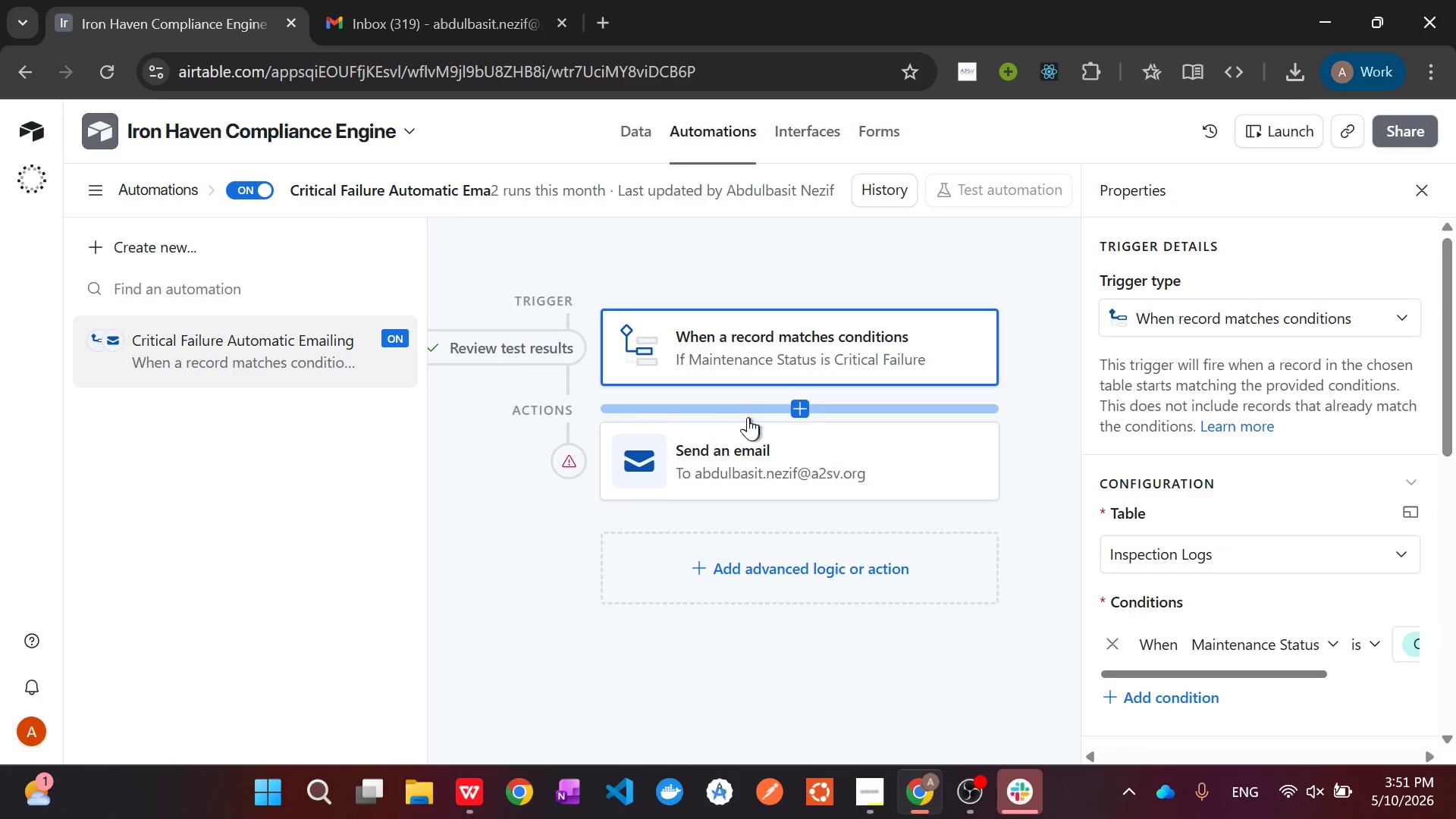 
double_click([742, 457])
 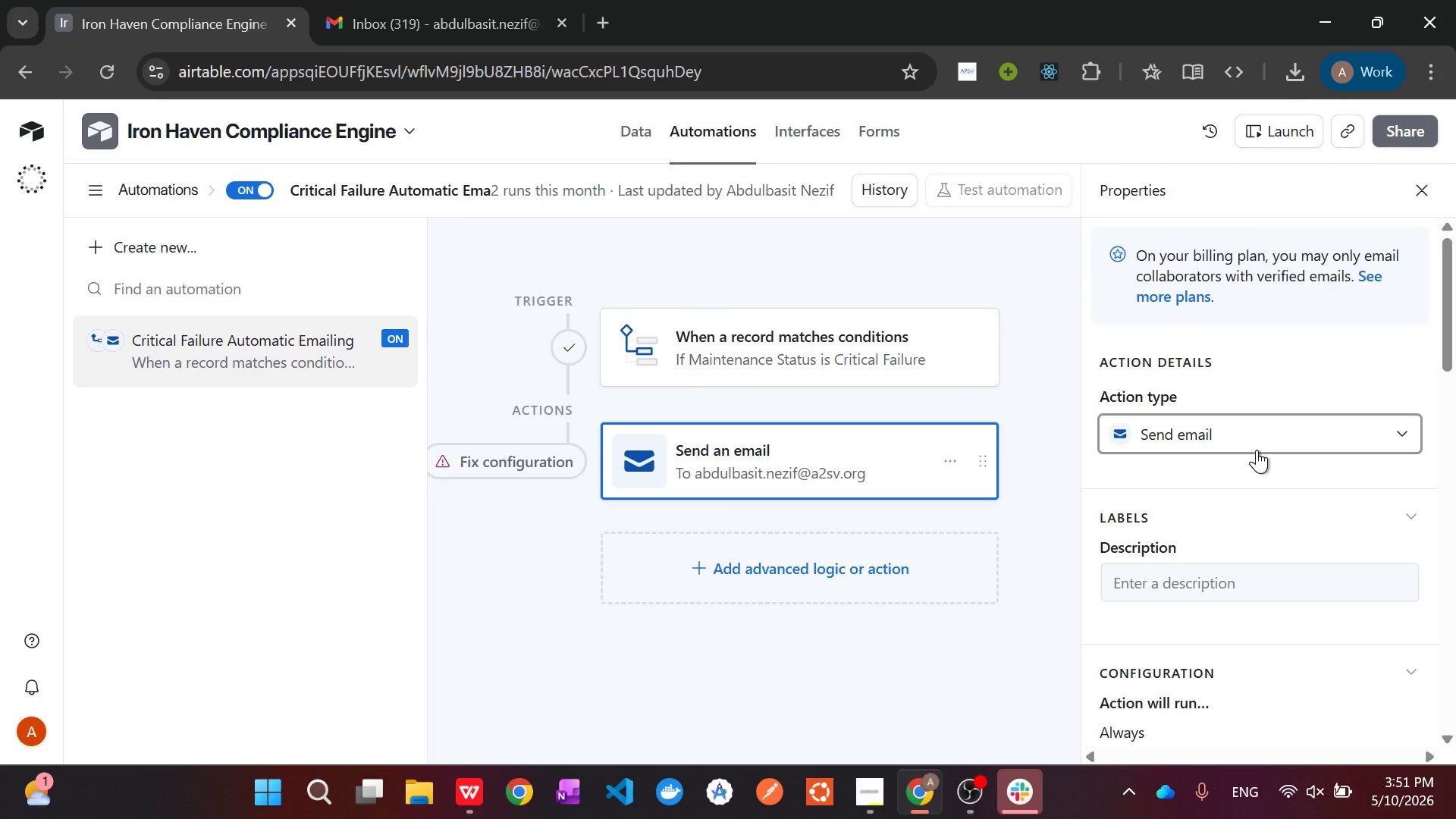 
scroll: coordinate [1229, 530], scroll_direction: down, amount: 3.0
 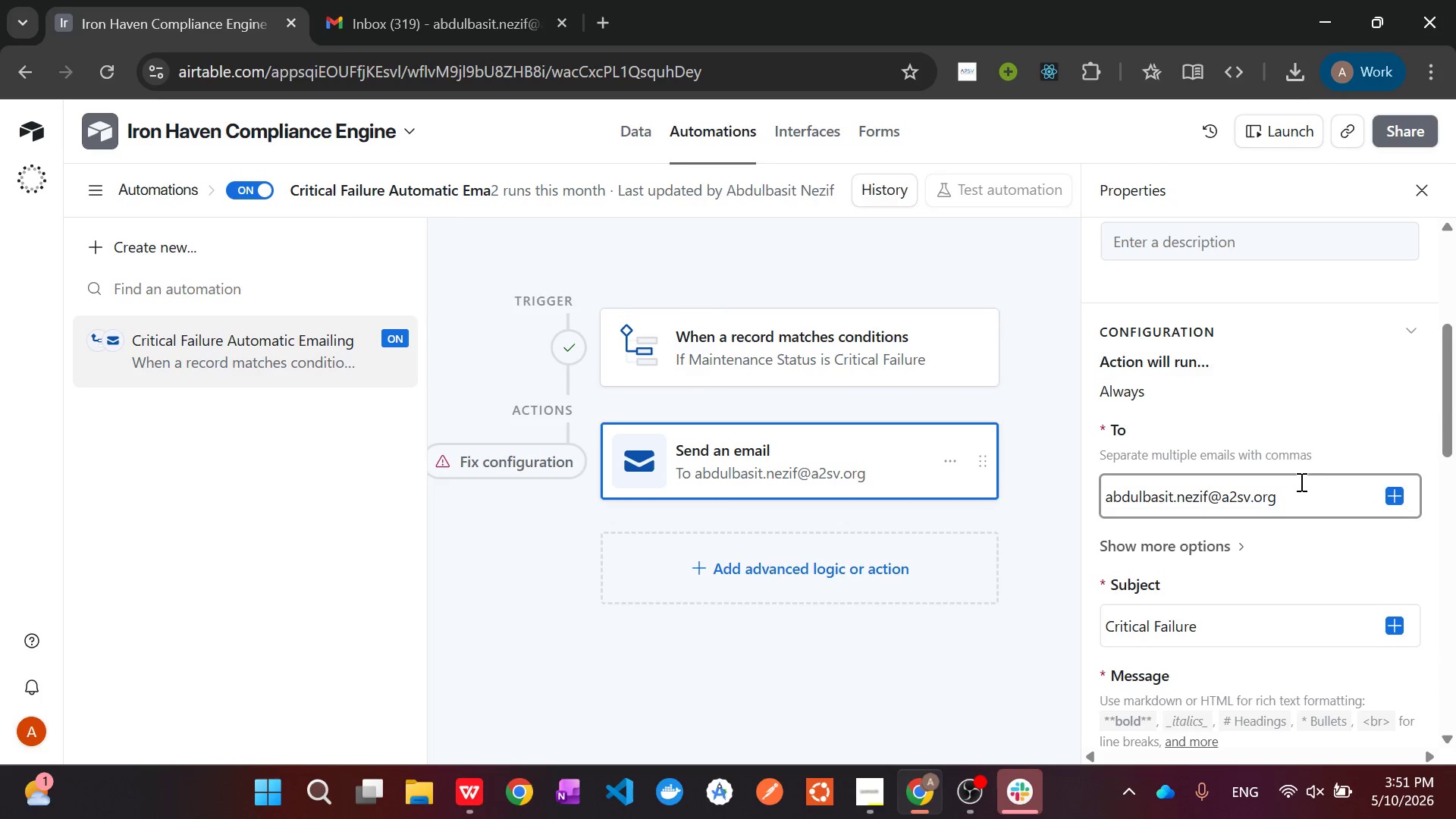 
left_click_drag(start_coordinate=[1296, 493], to_coordinate=[1103, 507])
 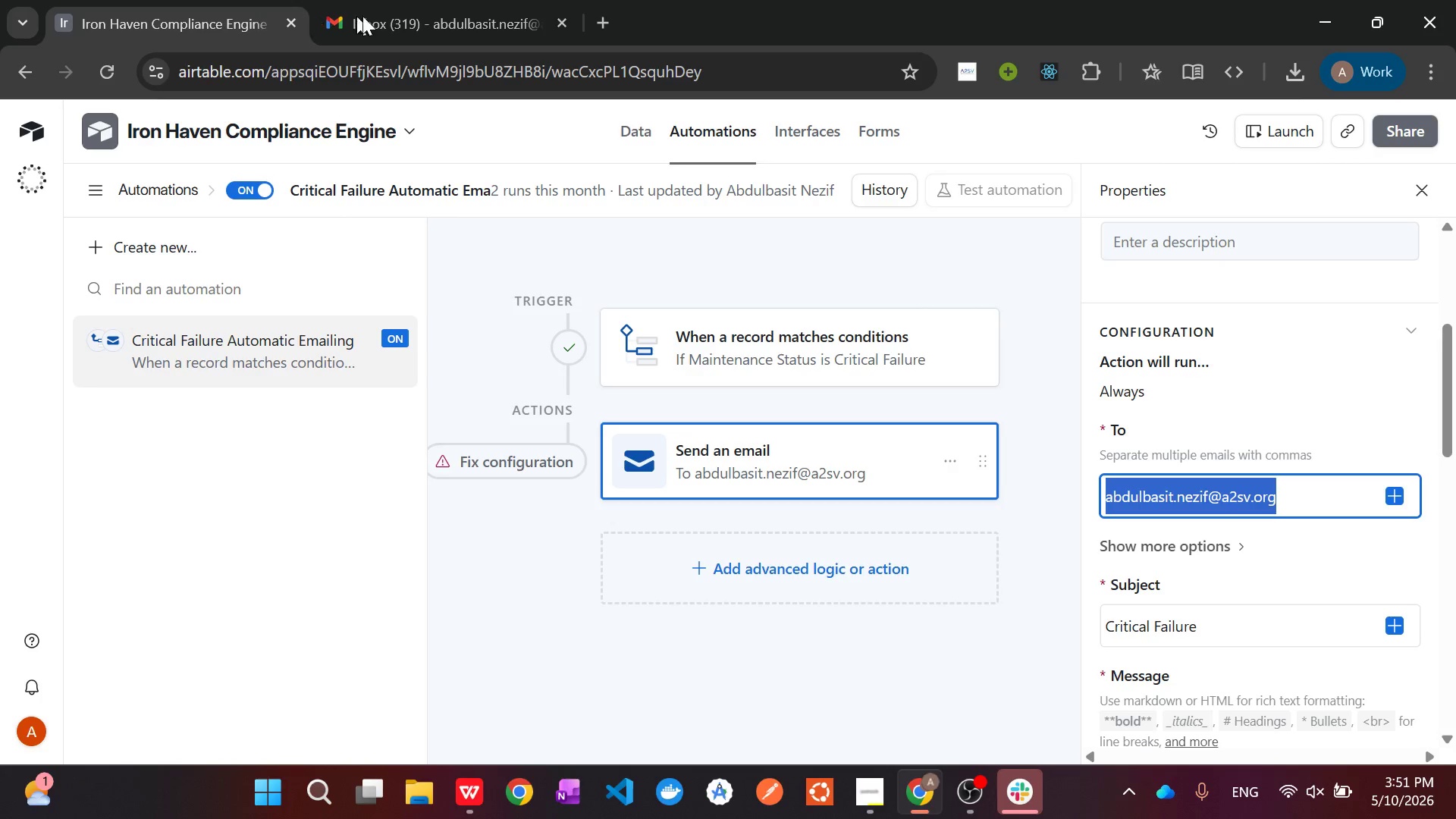 
left_click([395, 14])
 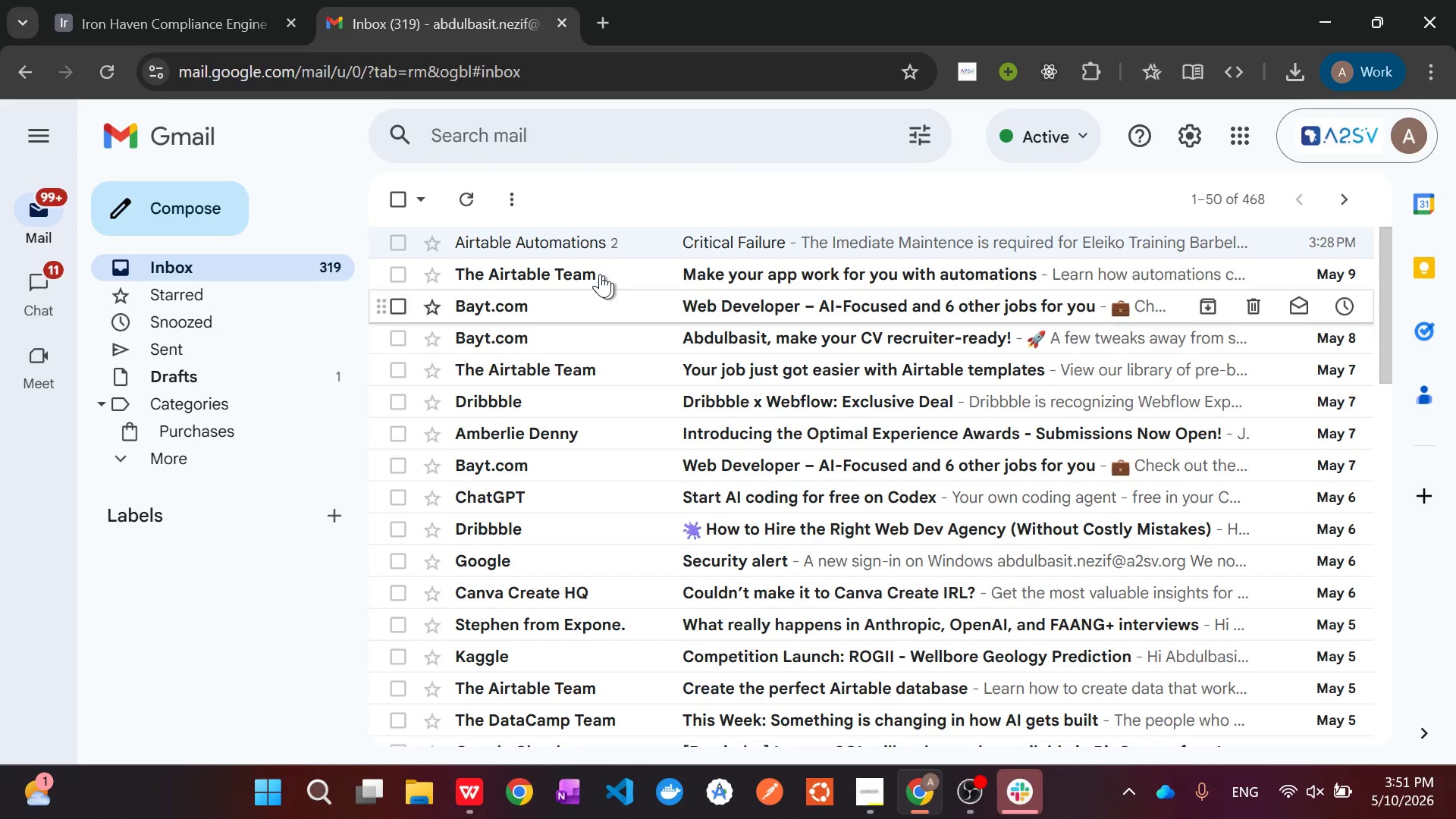 
left_click([115, 0])
 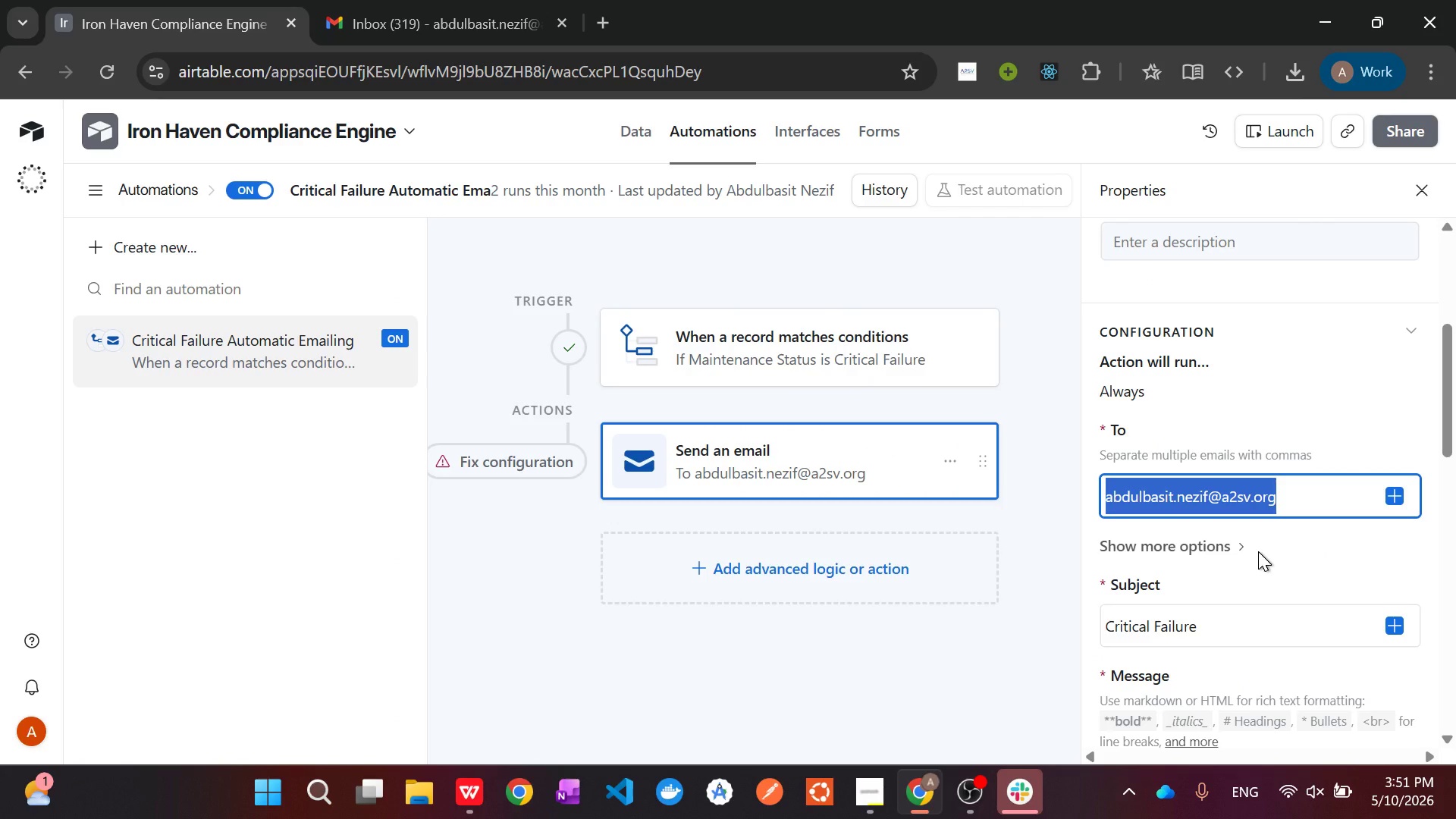 
scroll: coordinate [1258, 551], scroll_direction: down, amount: 3.0
 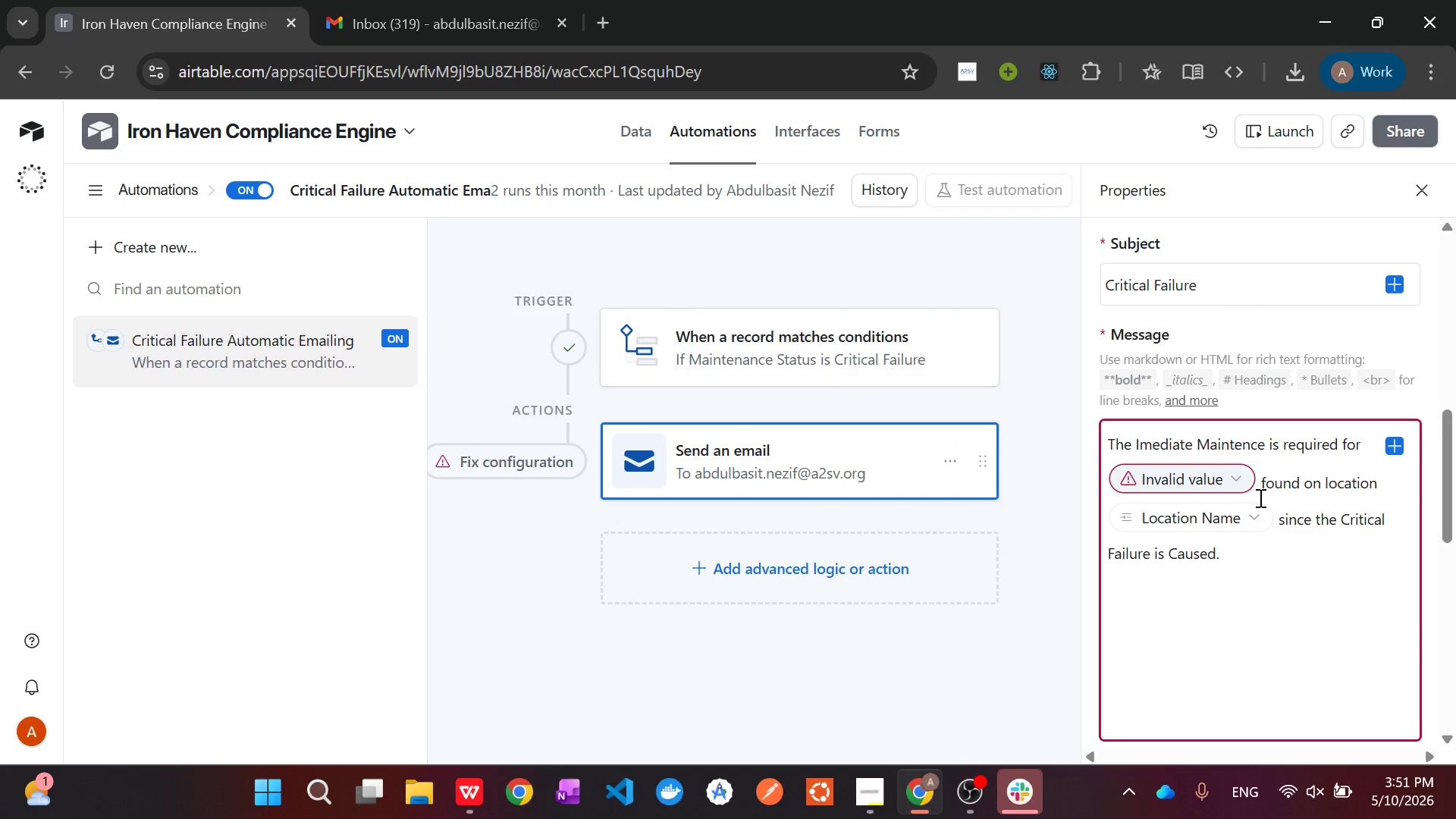 
left_click([1232, 479])
 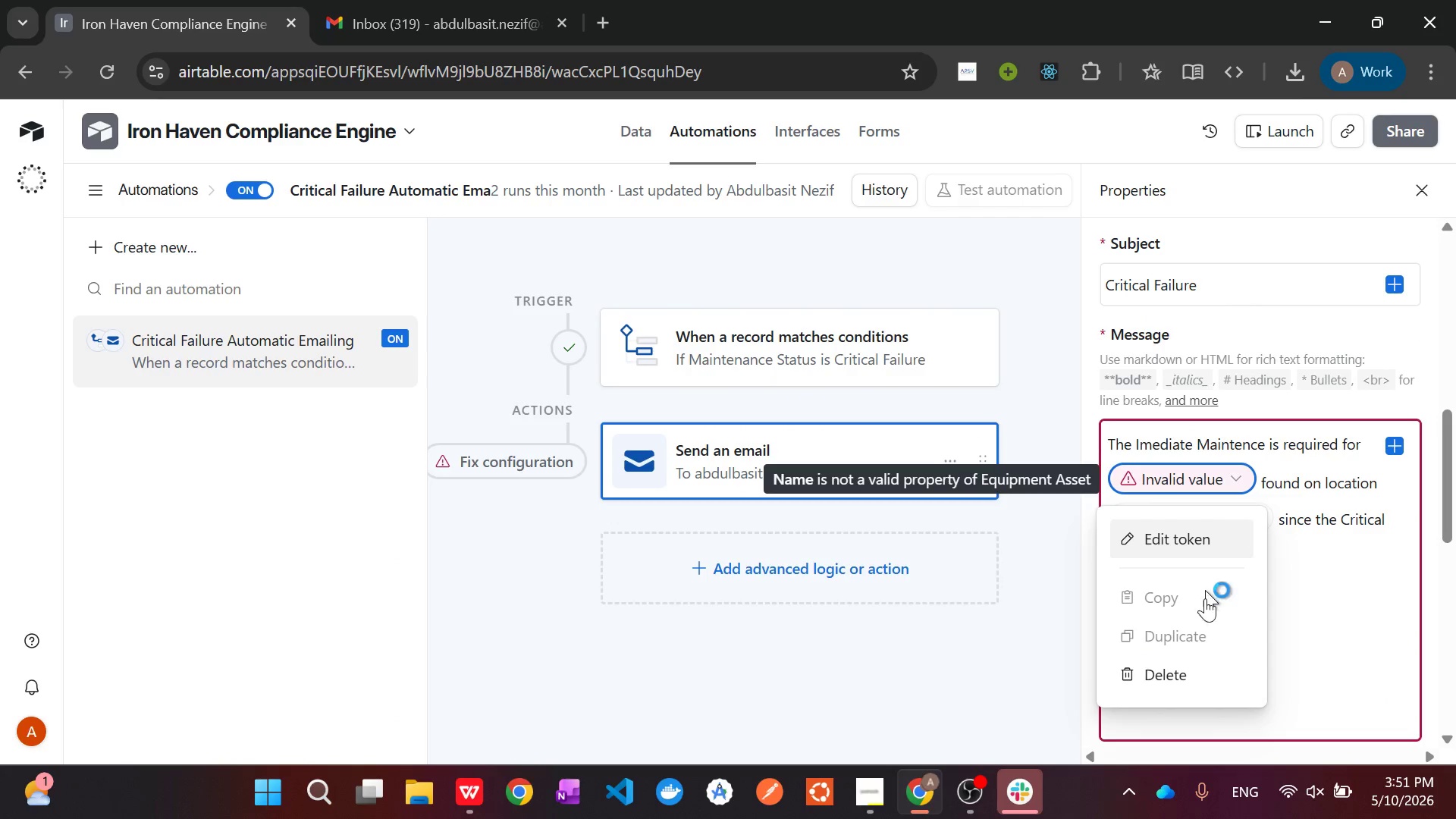 
left_click([1216, 679])
 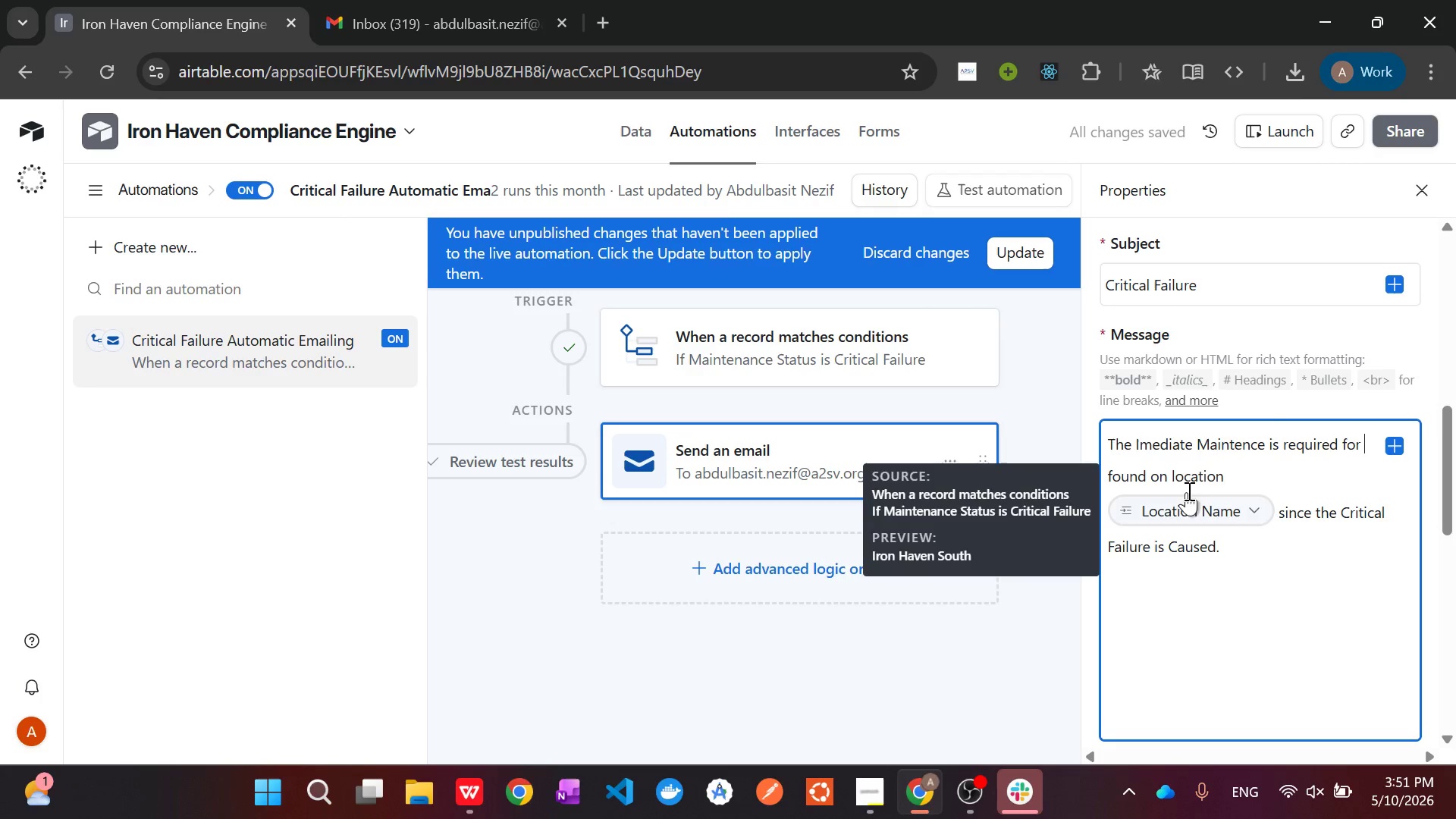 
left_click([1247, 485])
 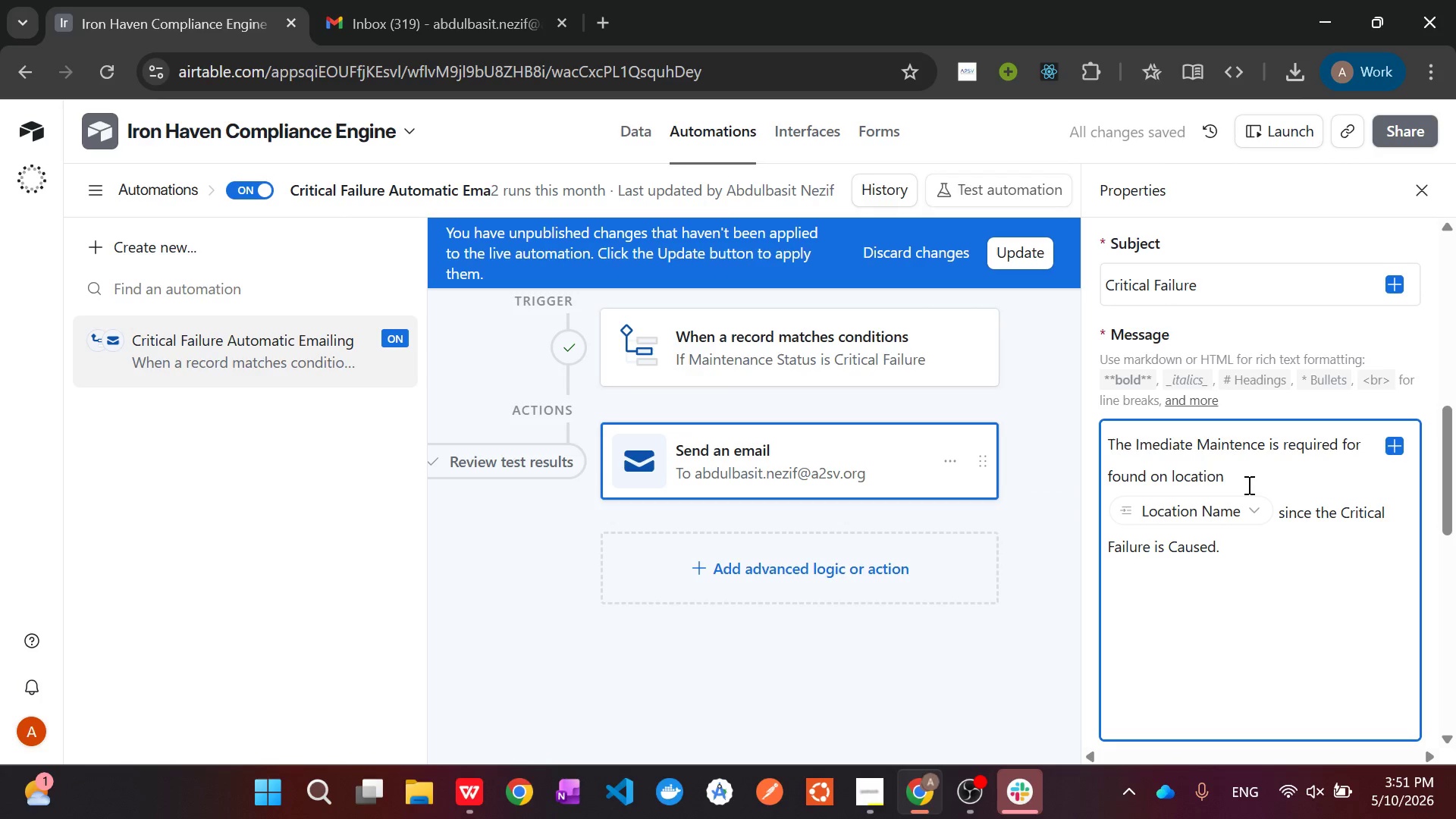 
key(Control+Z)
 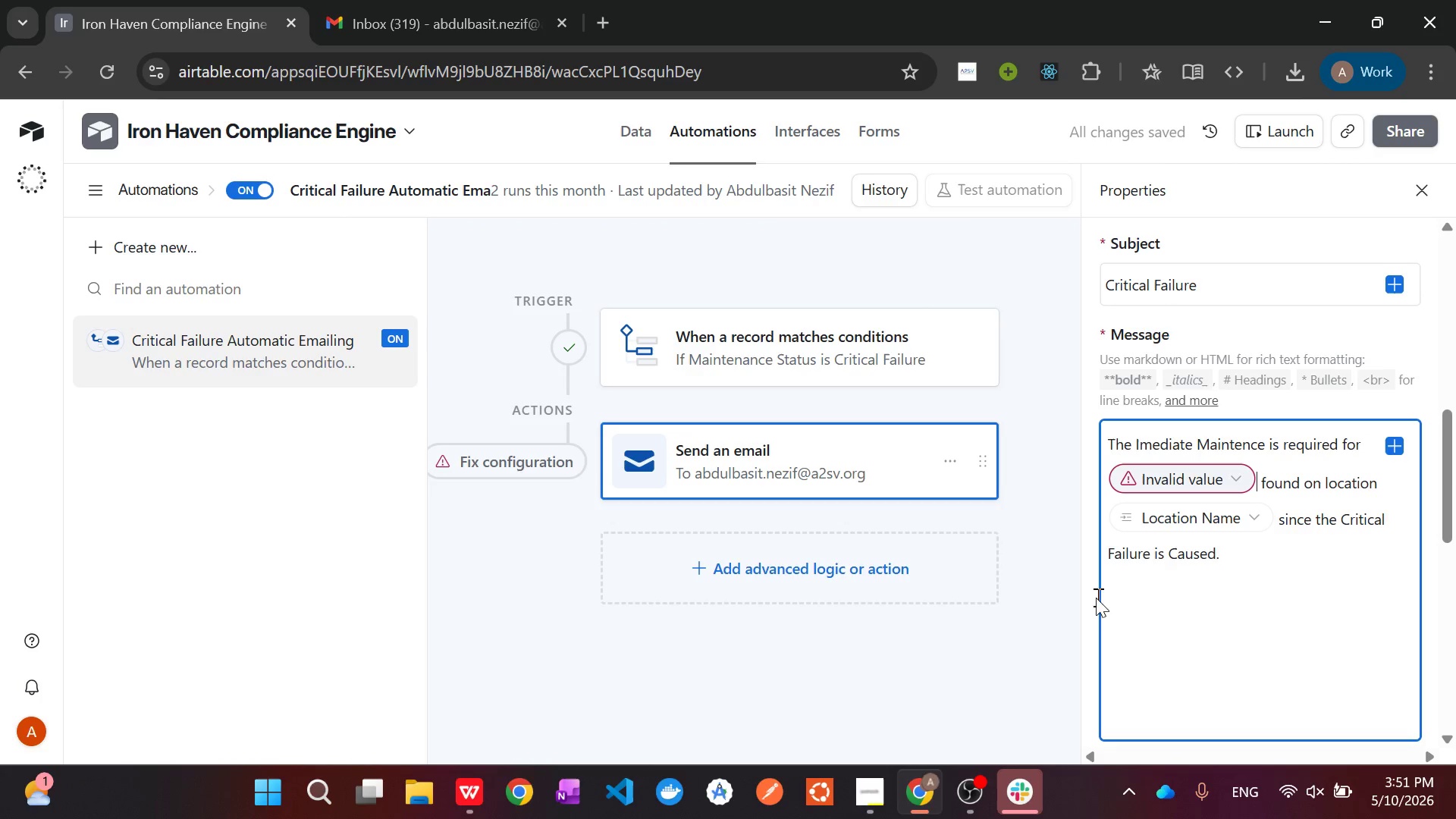 
left_click([1060, 617])
 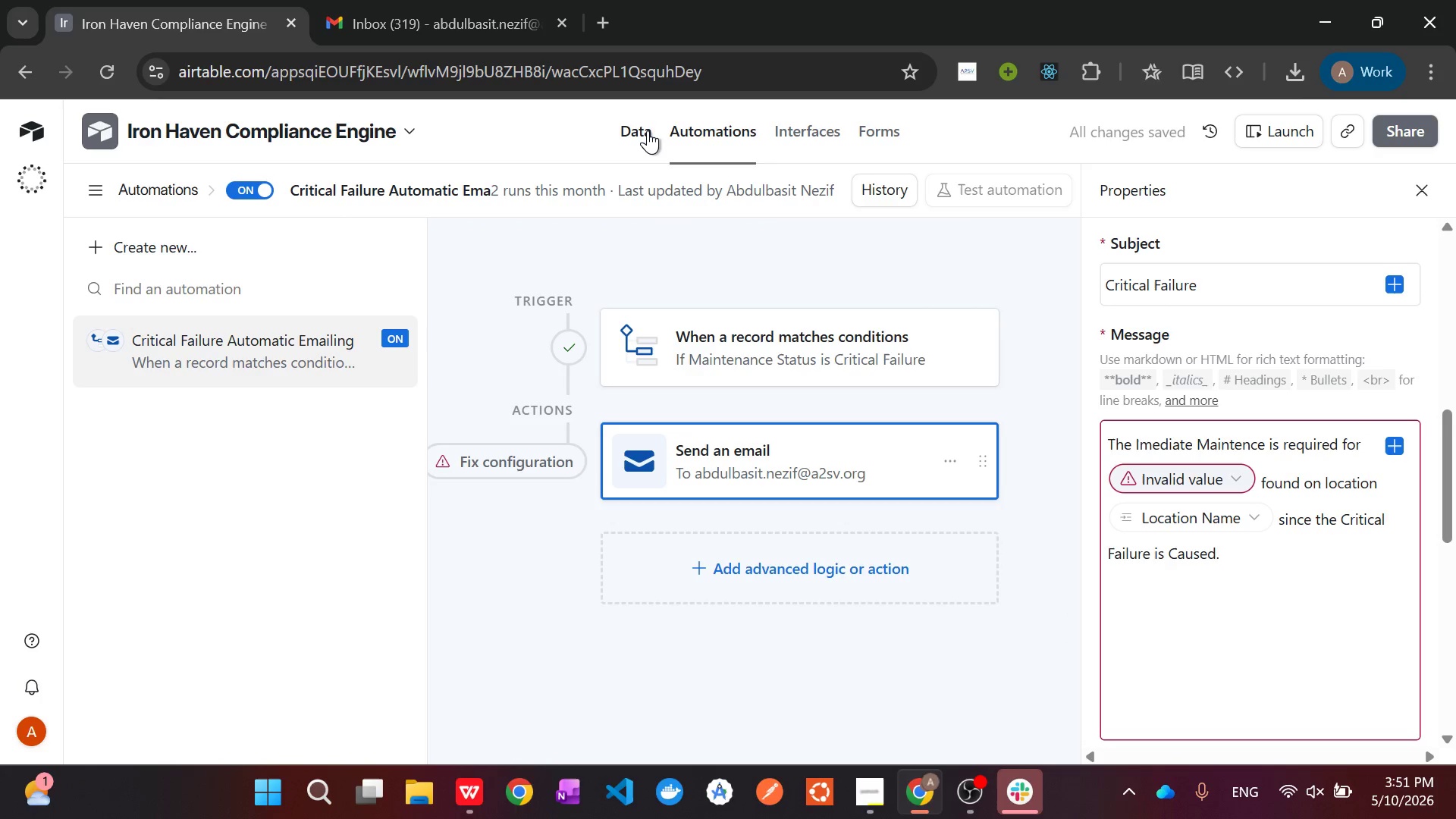 
left_click([648, 130])
 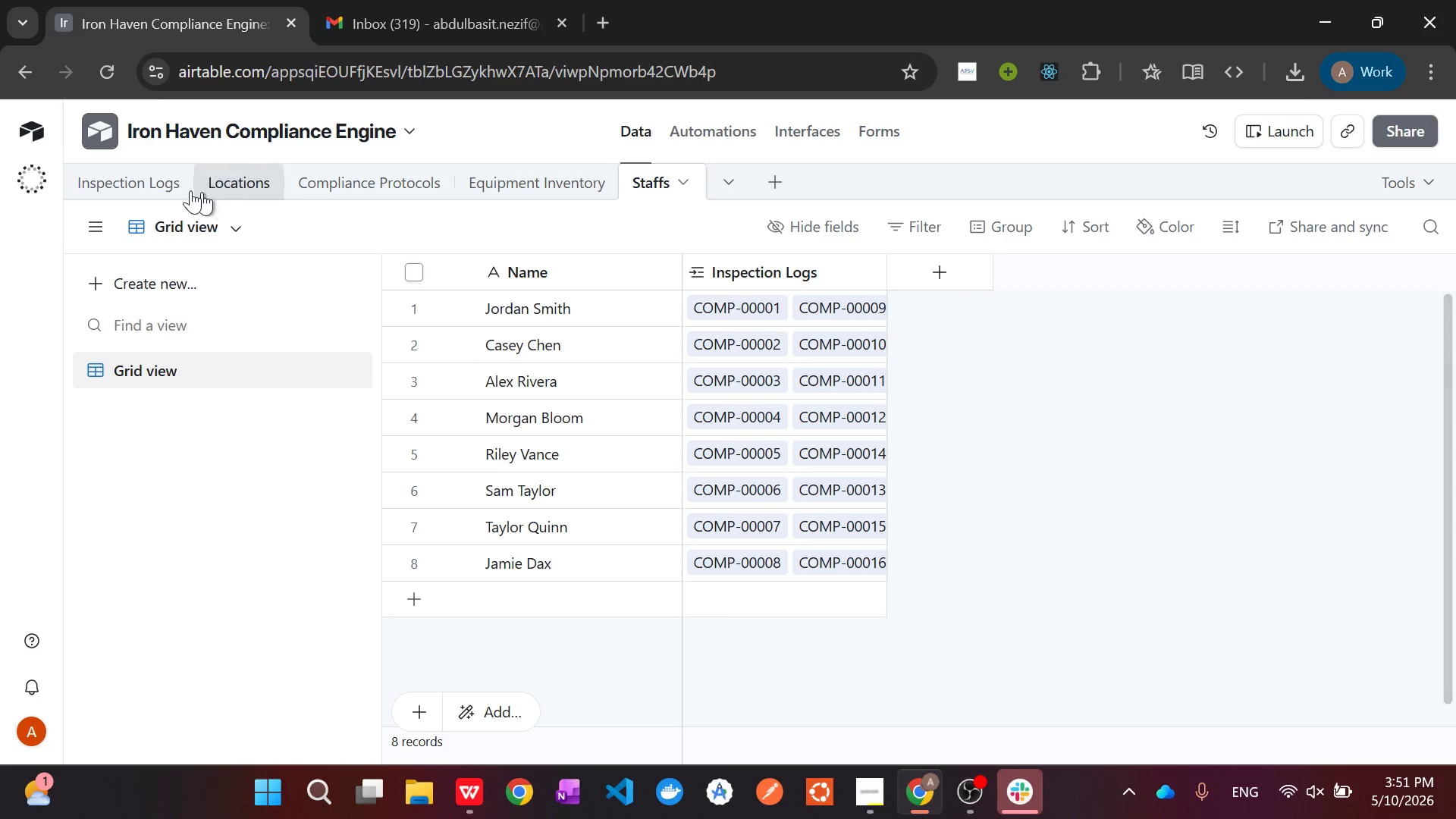 
left_click([121, 185])
 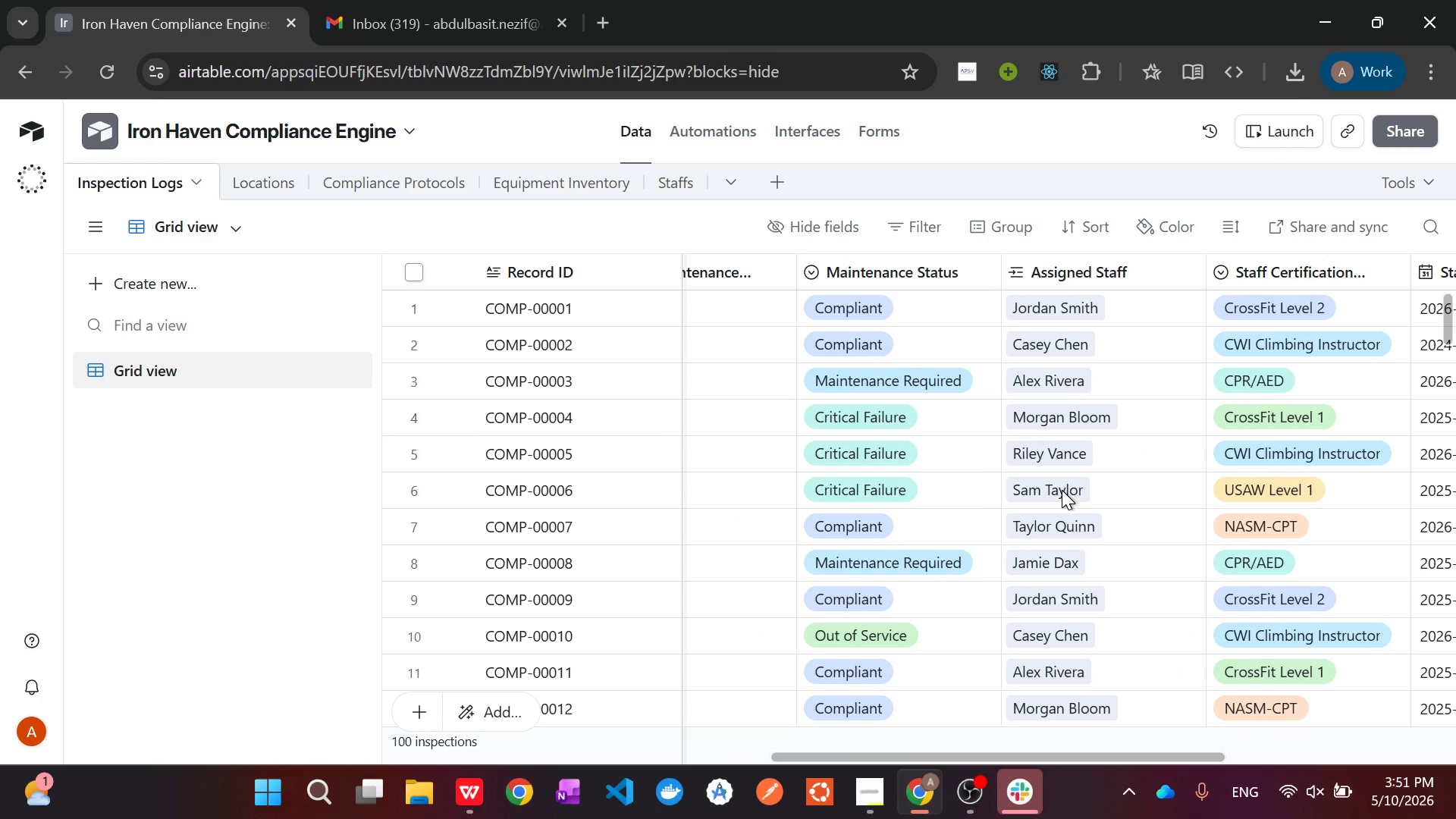 
wait(13.17)
 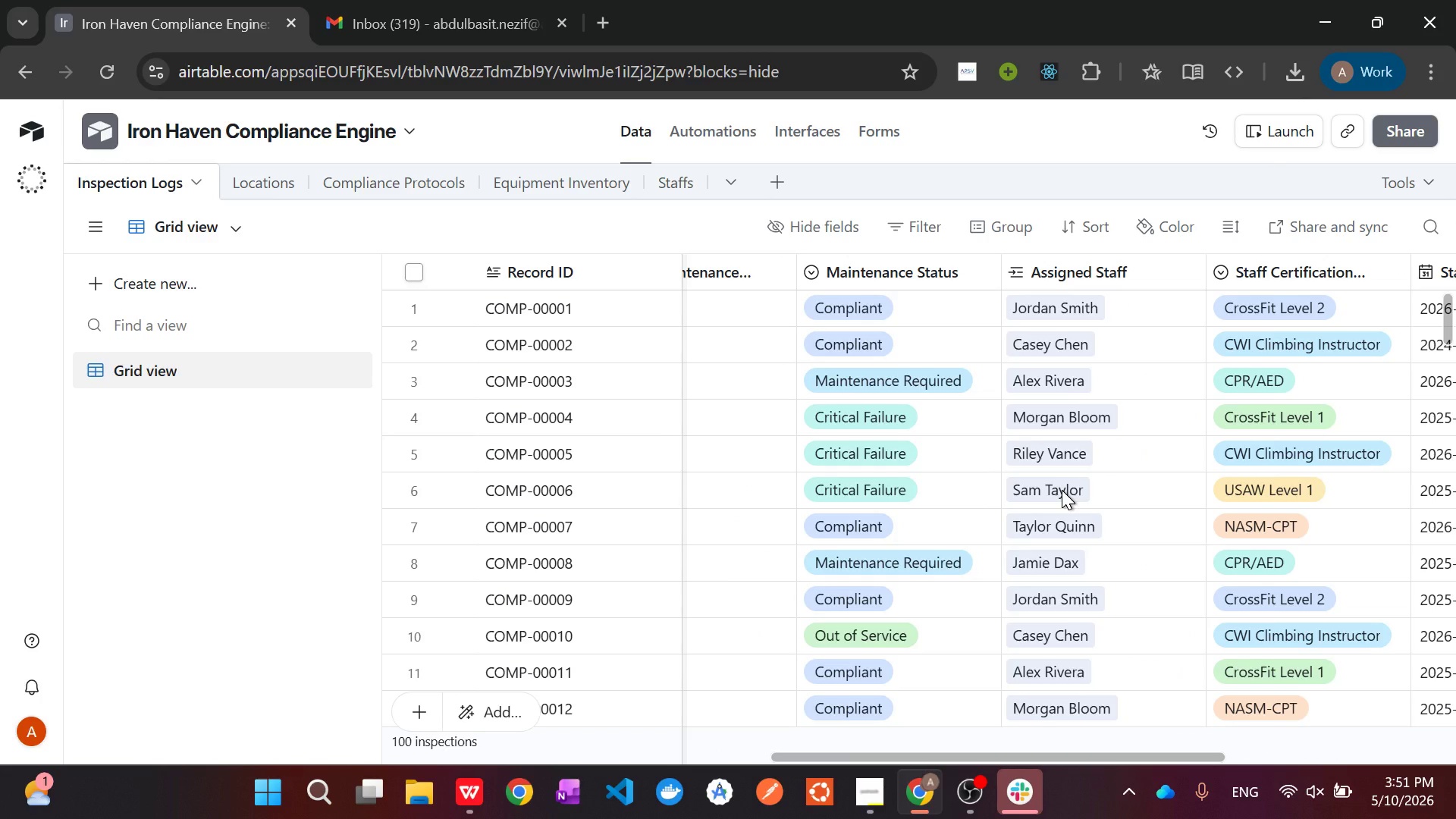 
left_click([941, 344])
 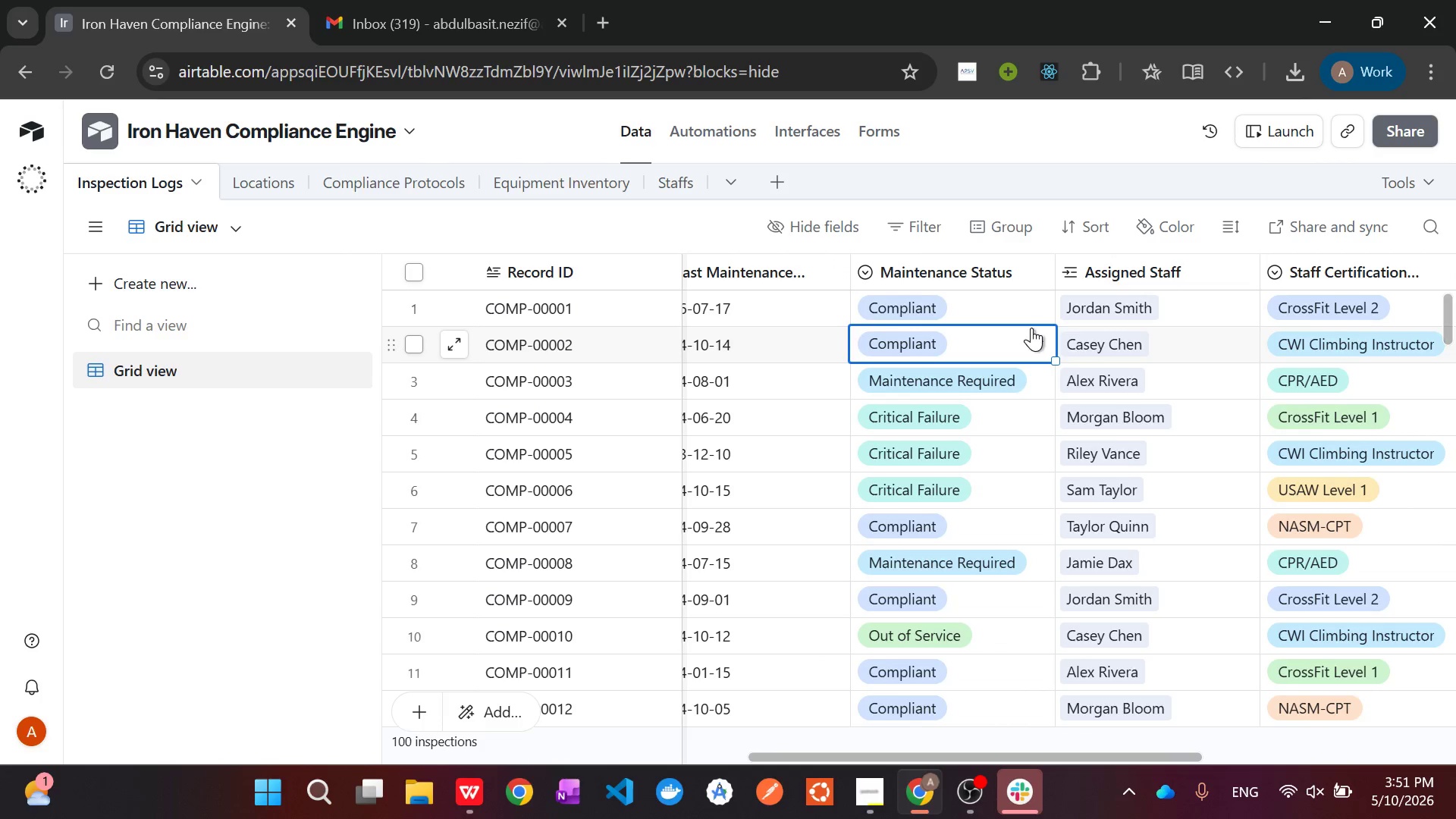 
left_click([1032, 337])
 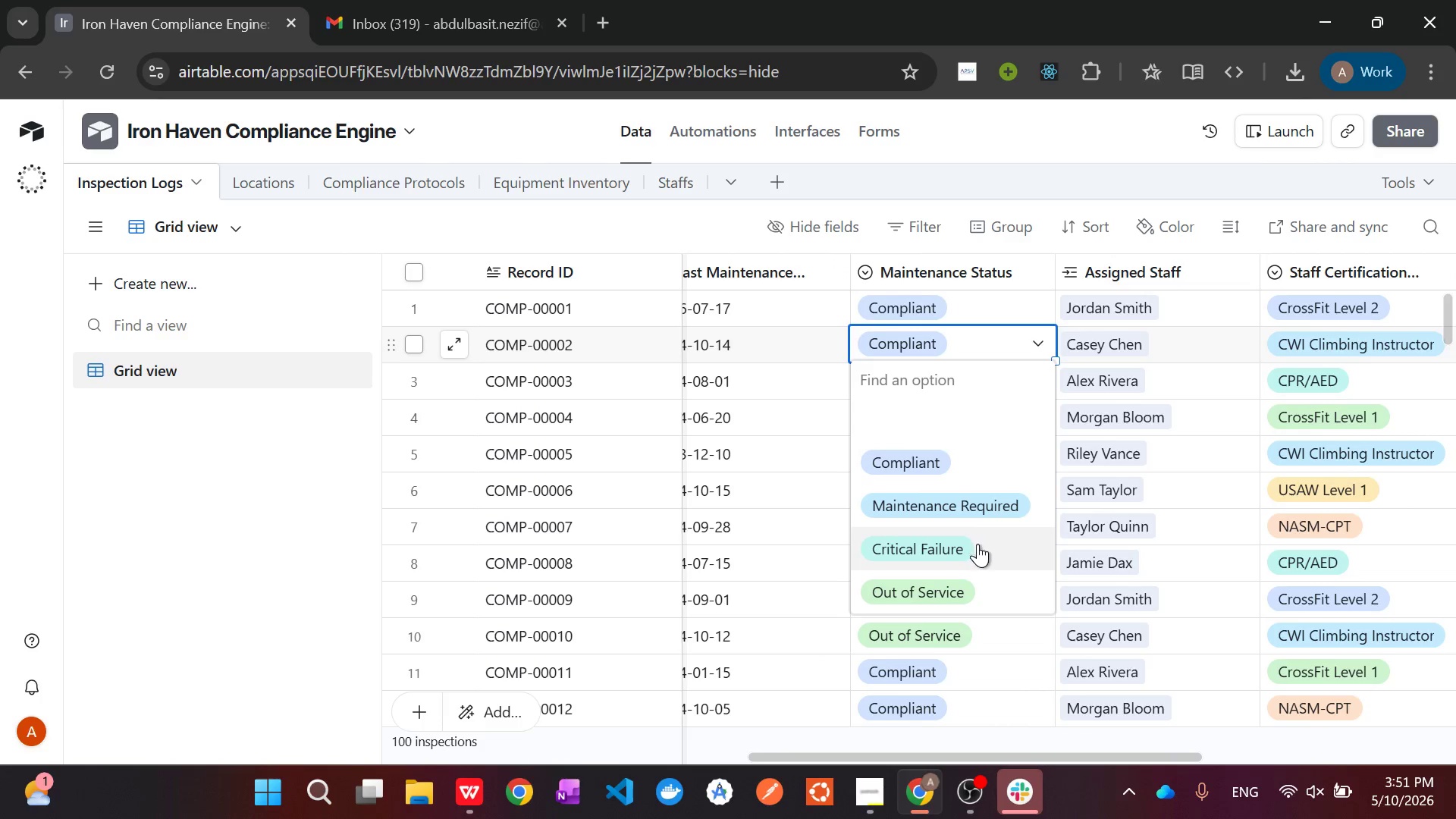 
left_click([977, 544])
 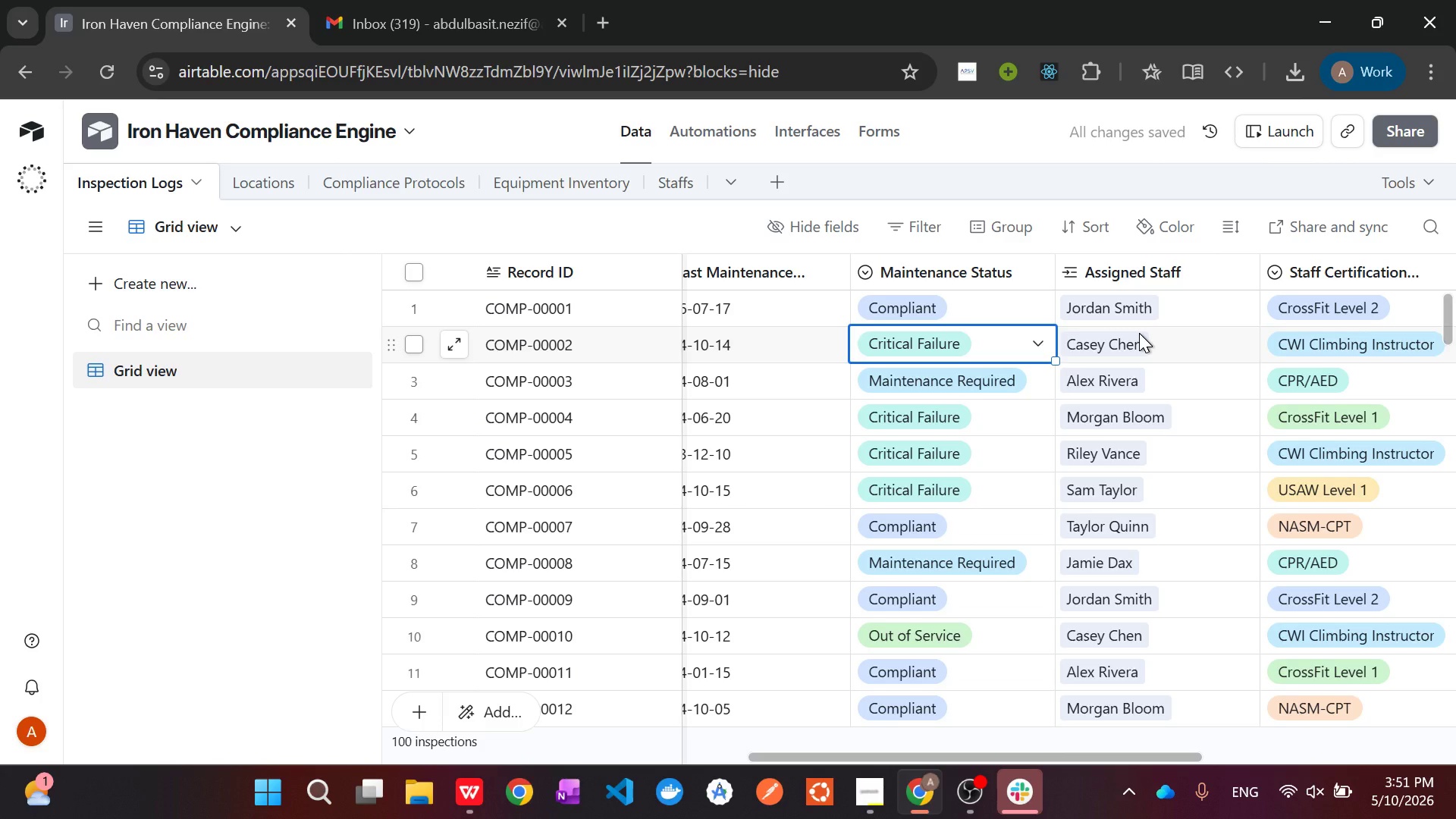 
left_click([424, 0])
 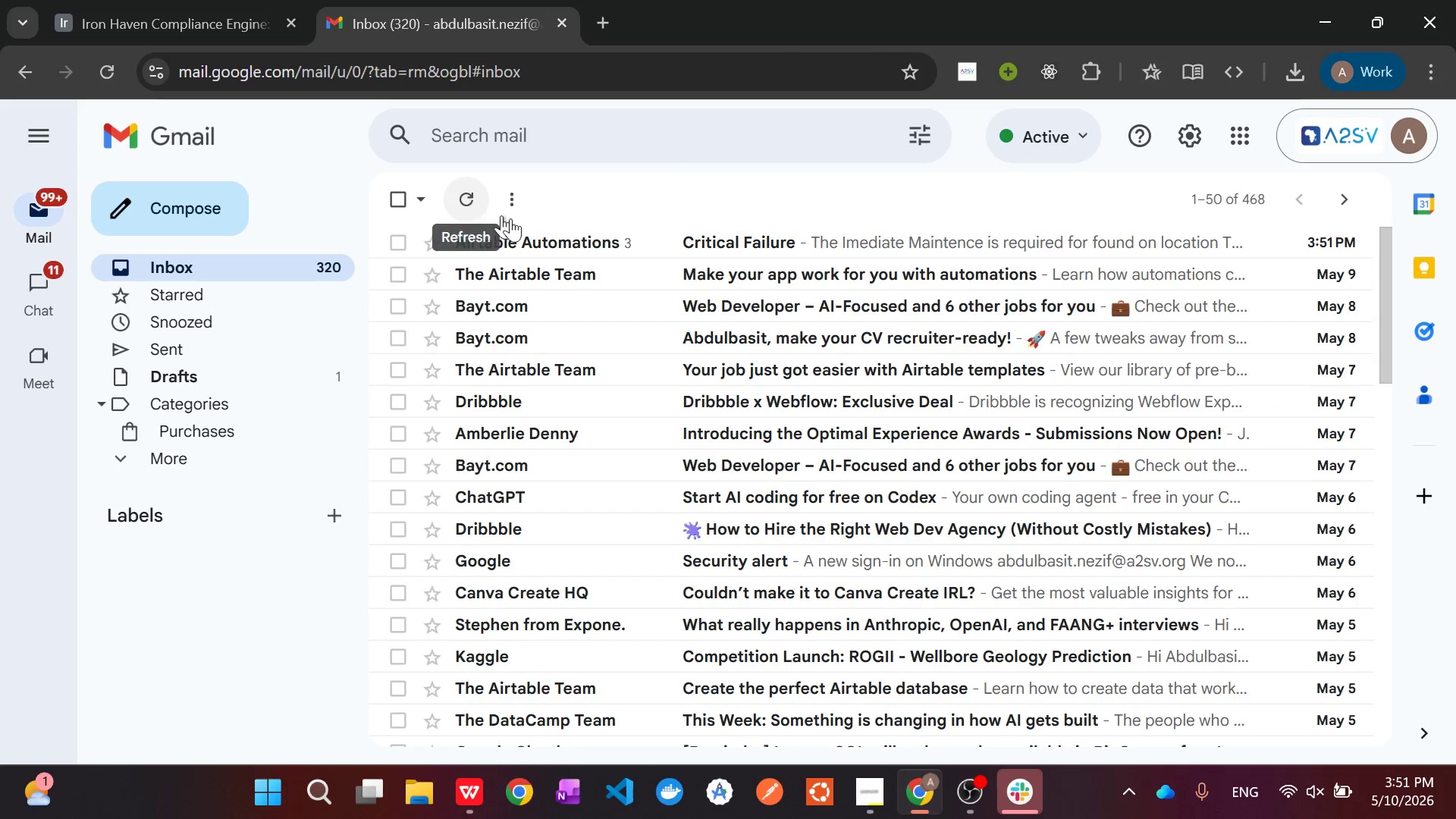 
left_click([670, 244])
 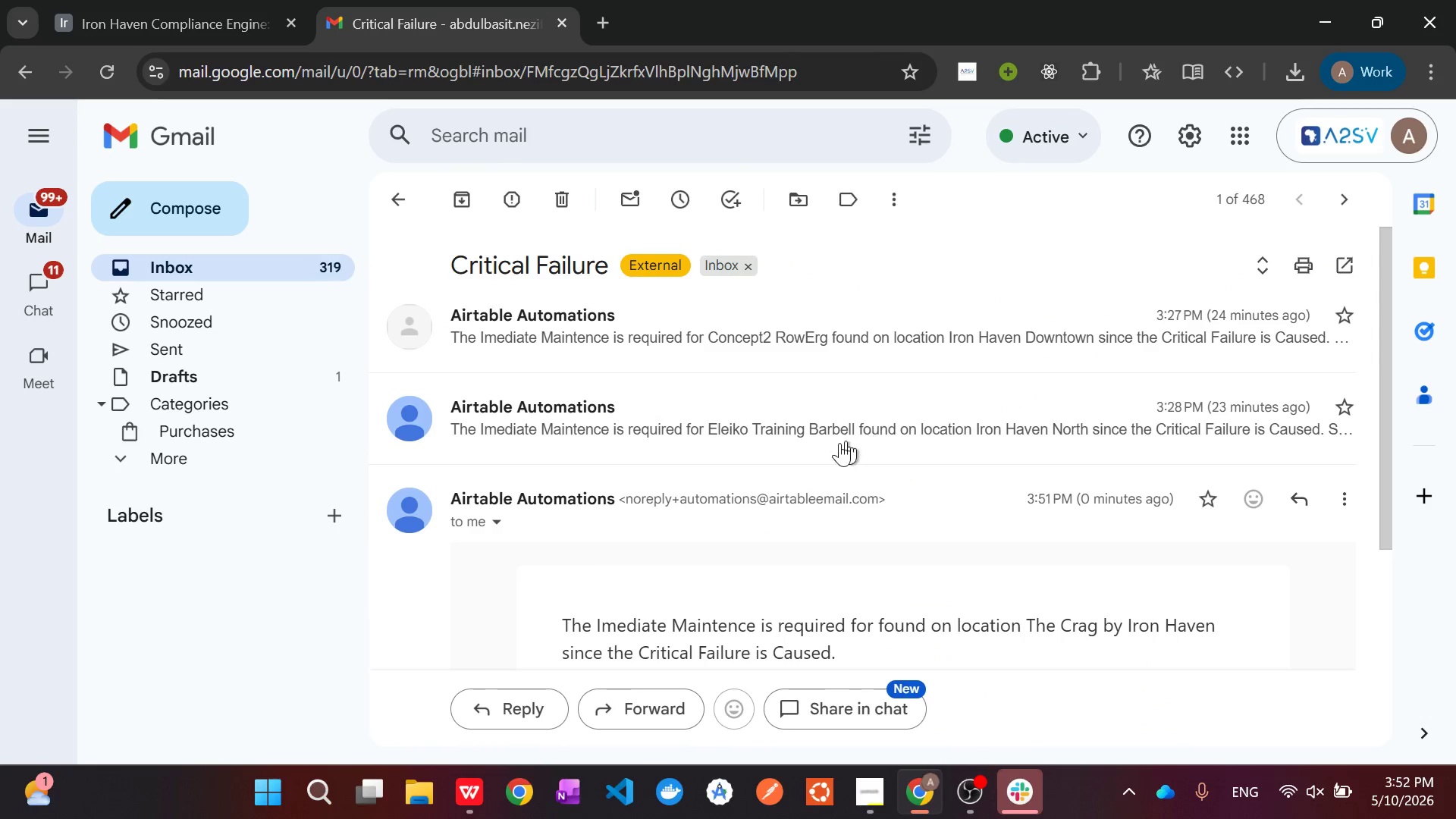 
scroll: coordinate [783, 487], scroll_direction: down, amount: 2.0
 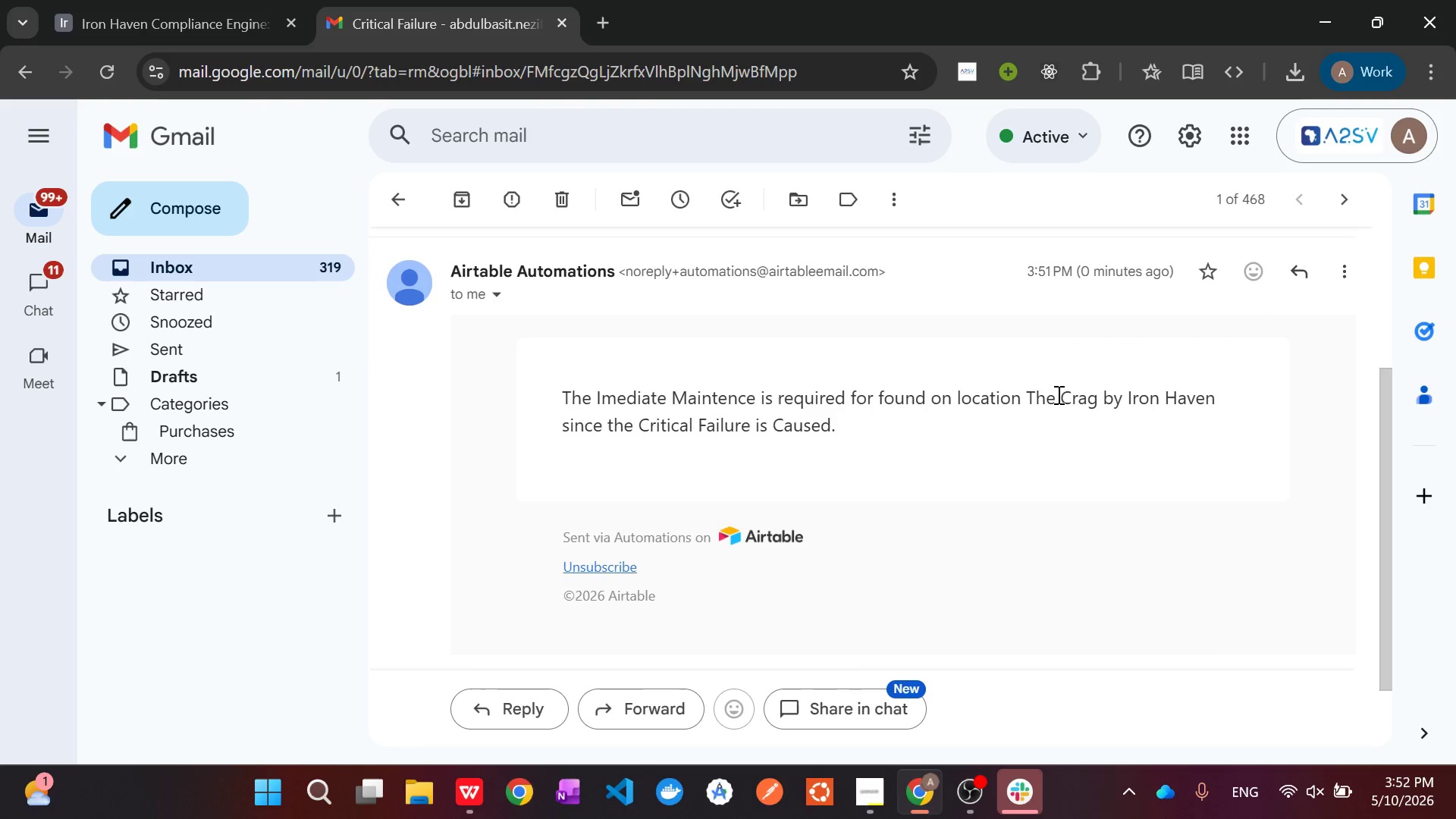 
left_click_drag(start_coordinate=[1062, 396], to_coordinate=[1210, 396])
 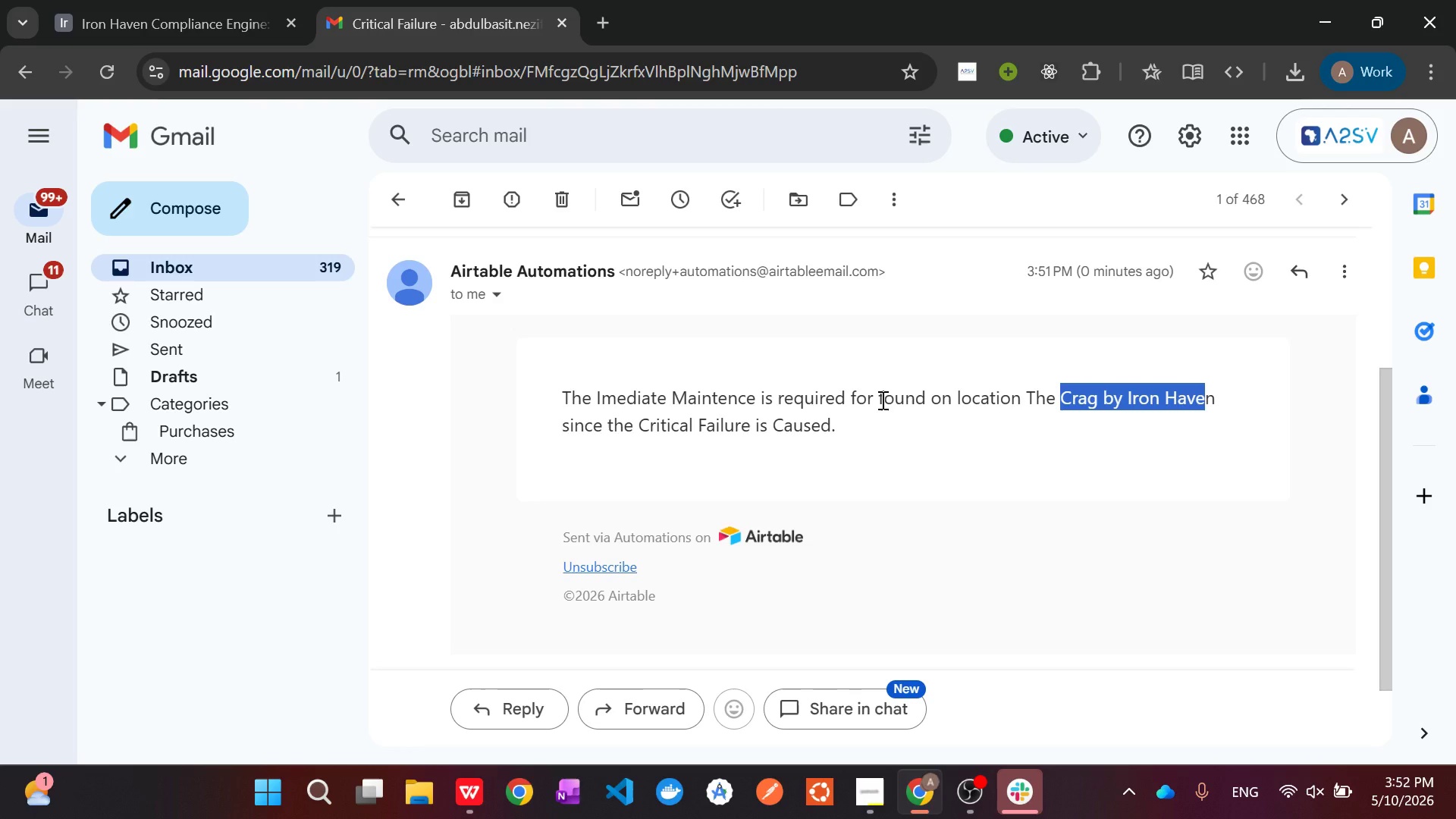 
wait(13.48)
 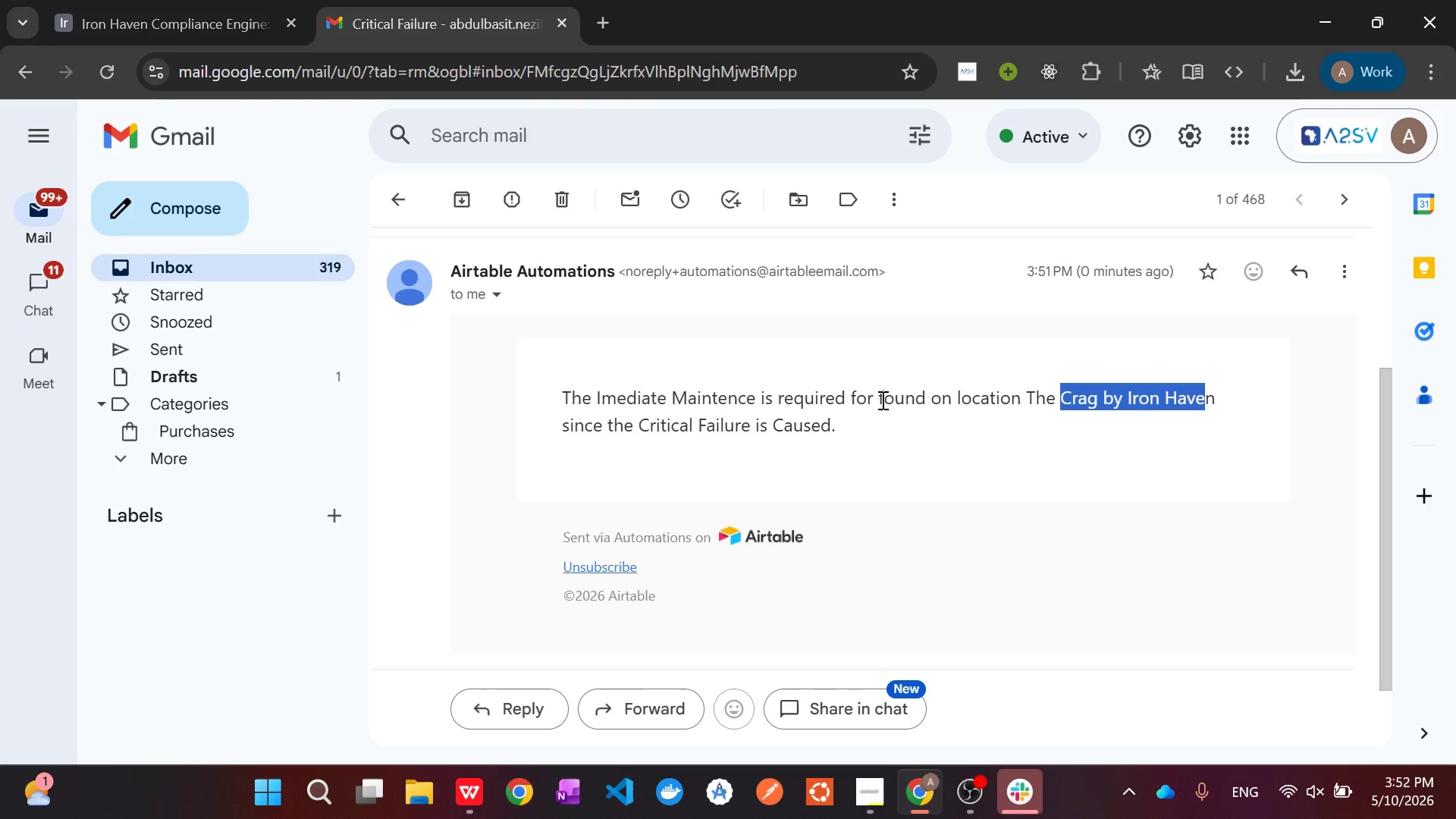 
left_click([199, 0])
 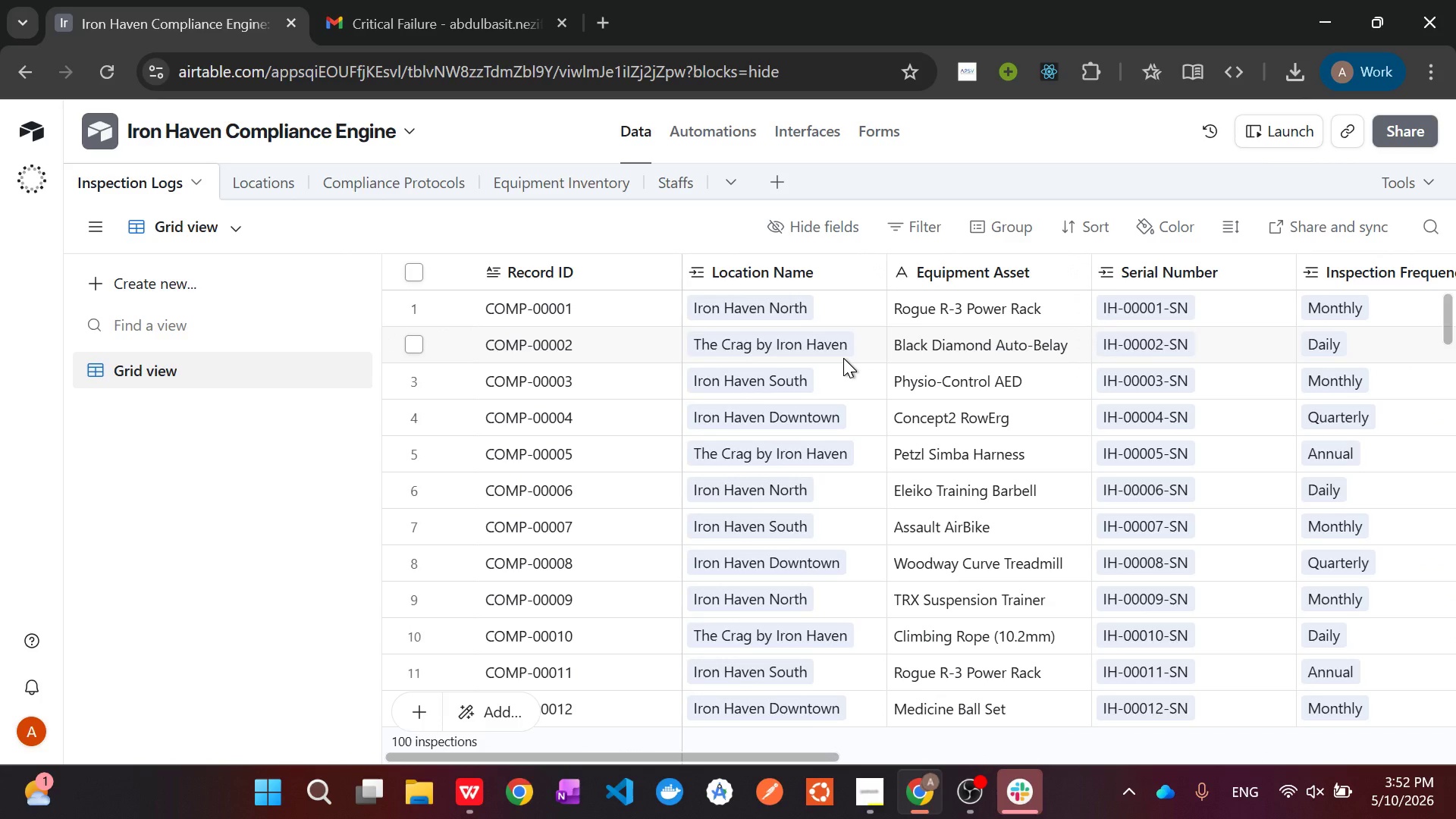 
wait(14.69)
 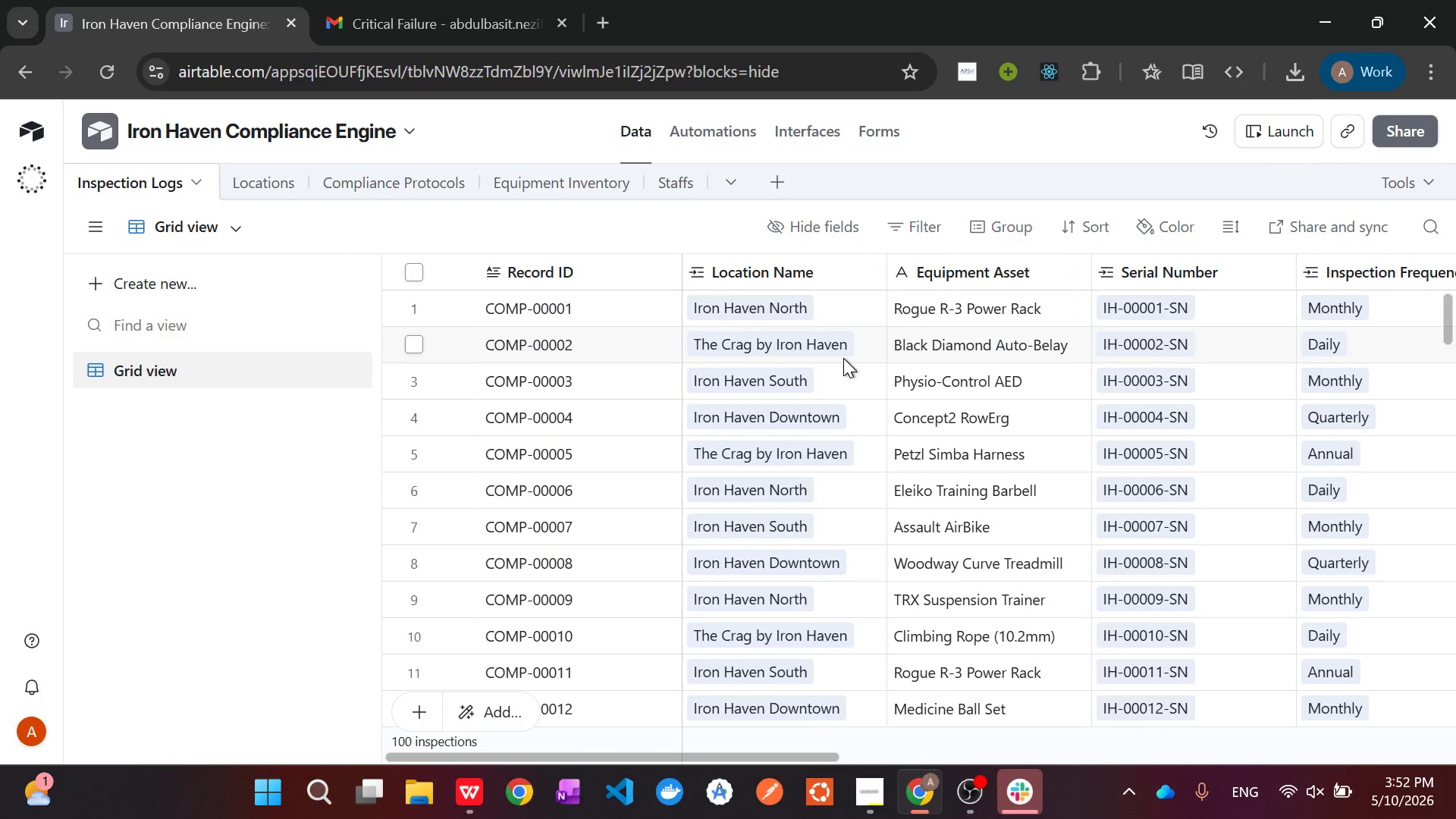 
left_click([963, 797])
 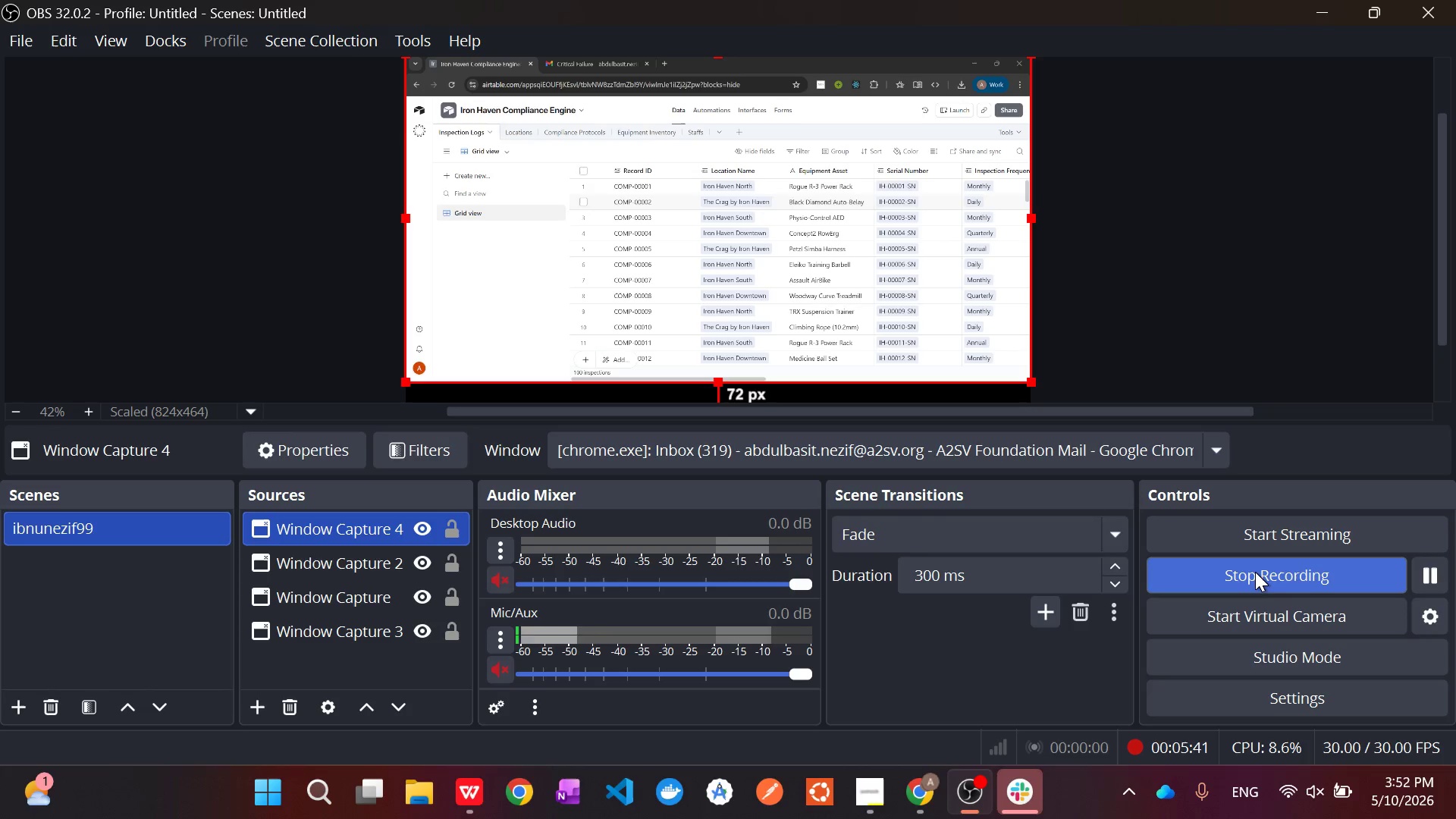 
left_click([1255, 572])
 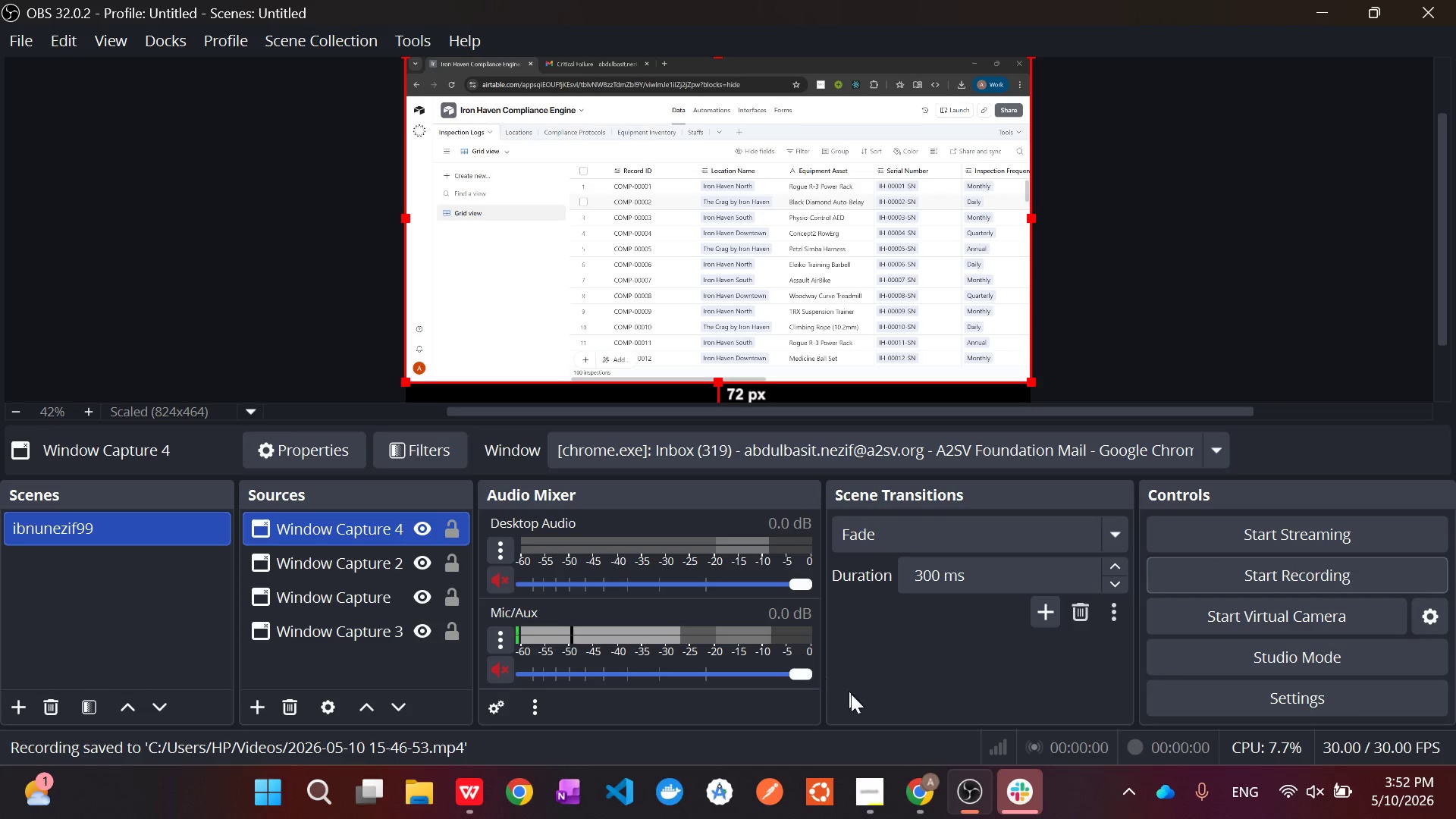 